 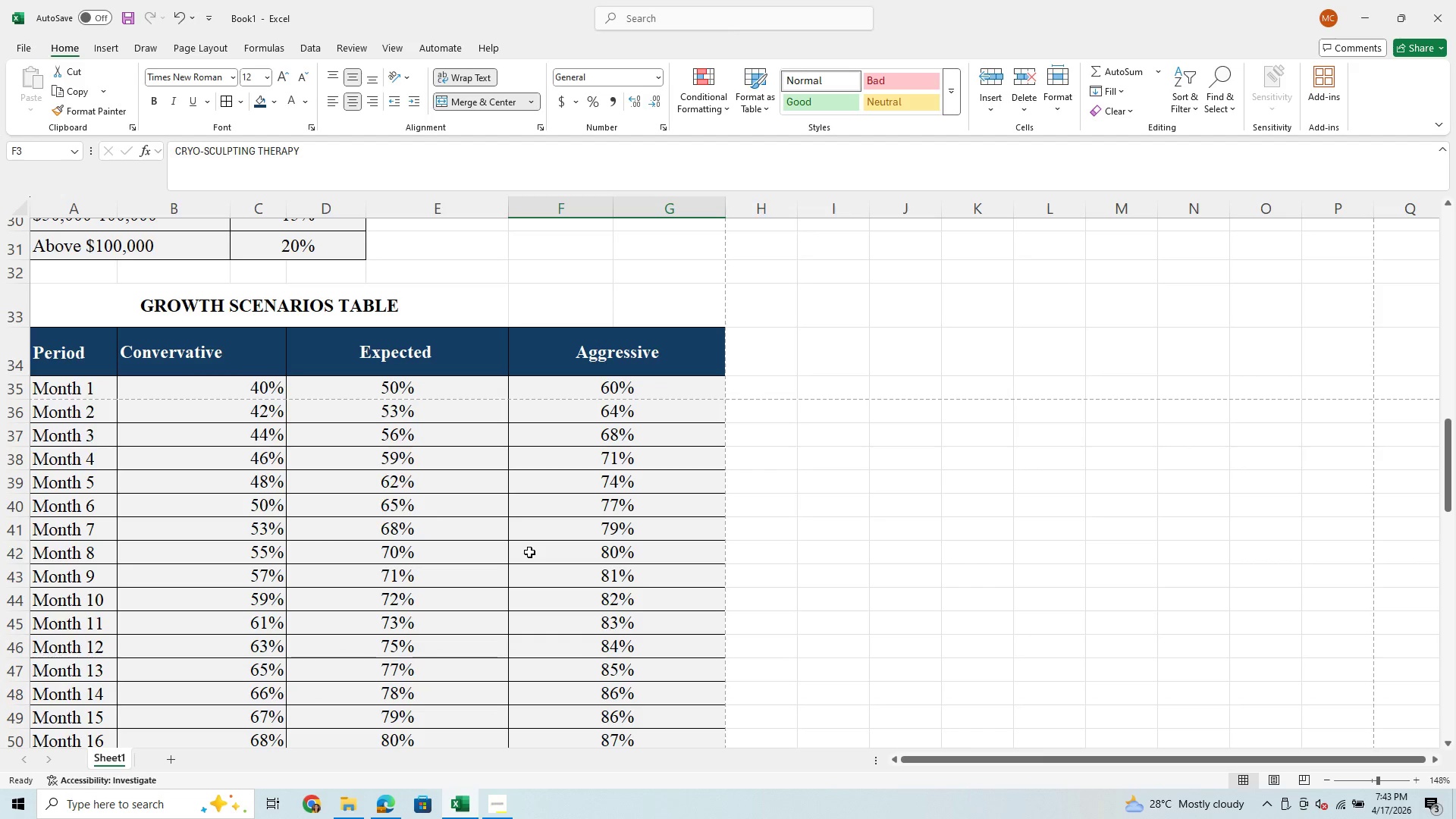 
scroll: coordinate [529, 552], scroll_direction: down, amount: 1.0
 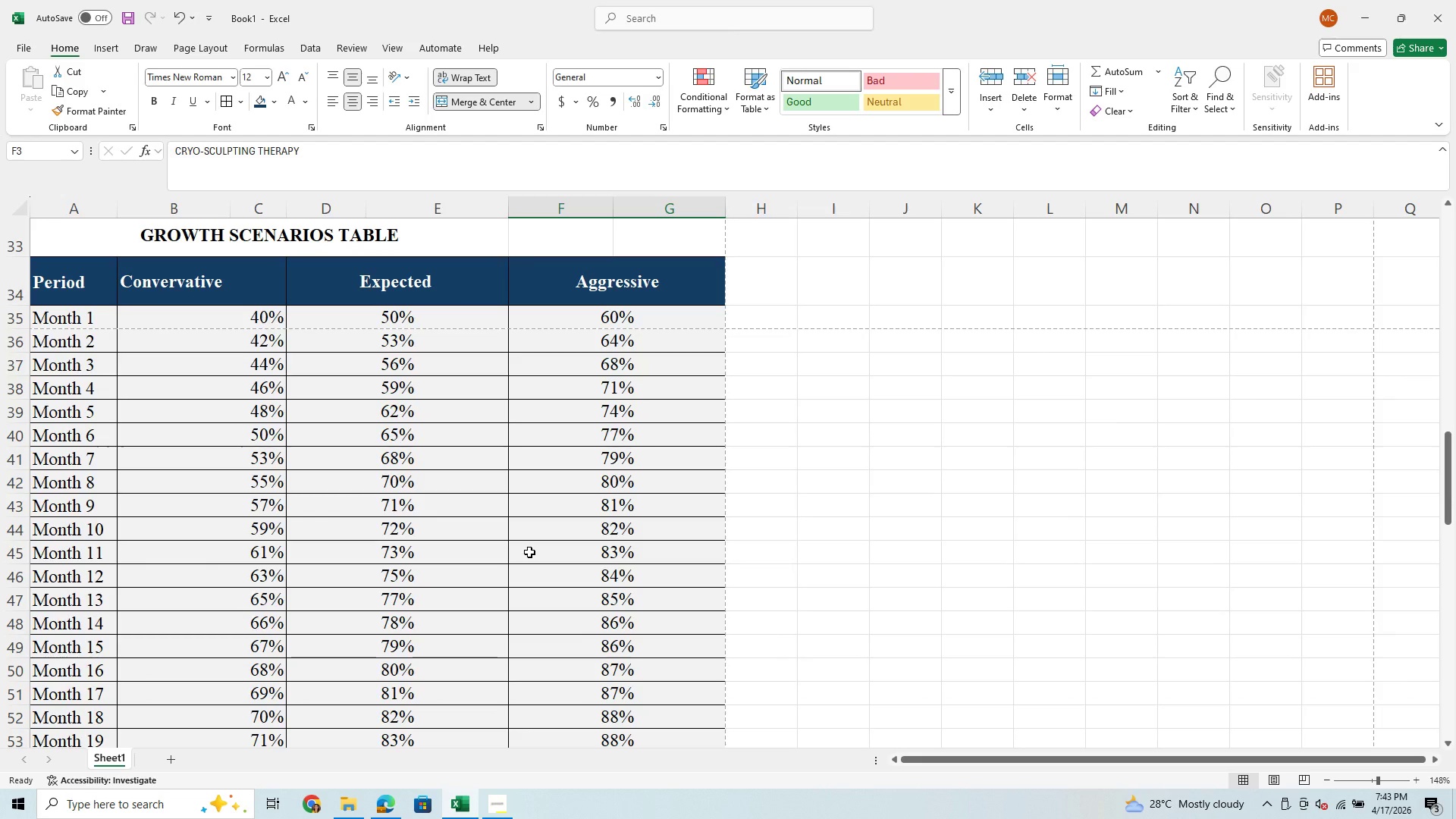 
wait(13.55)
 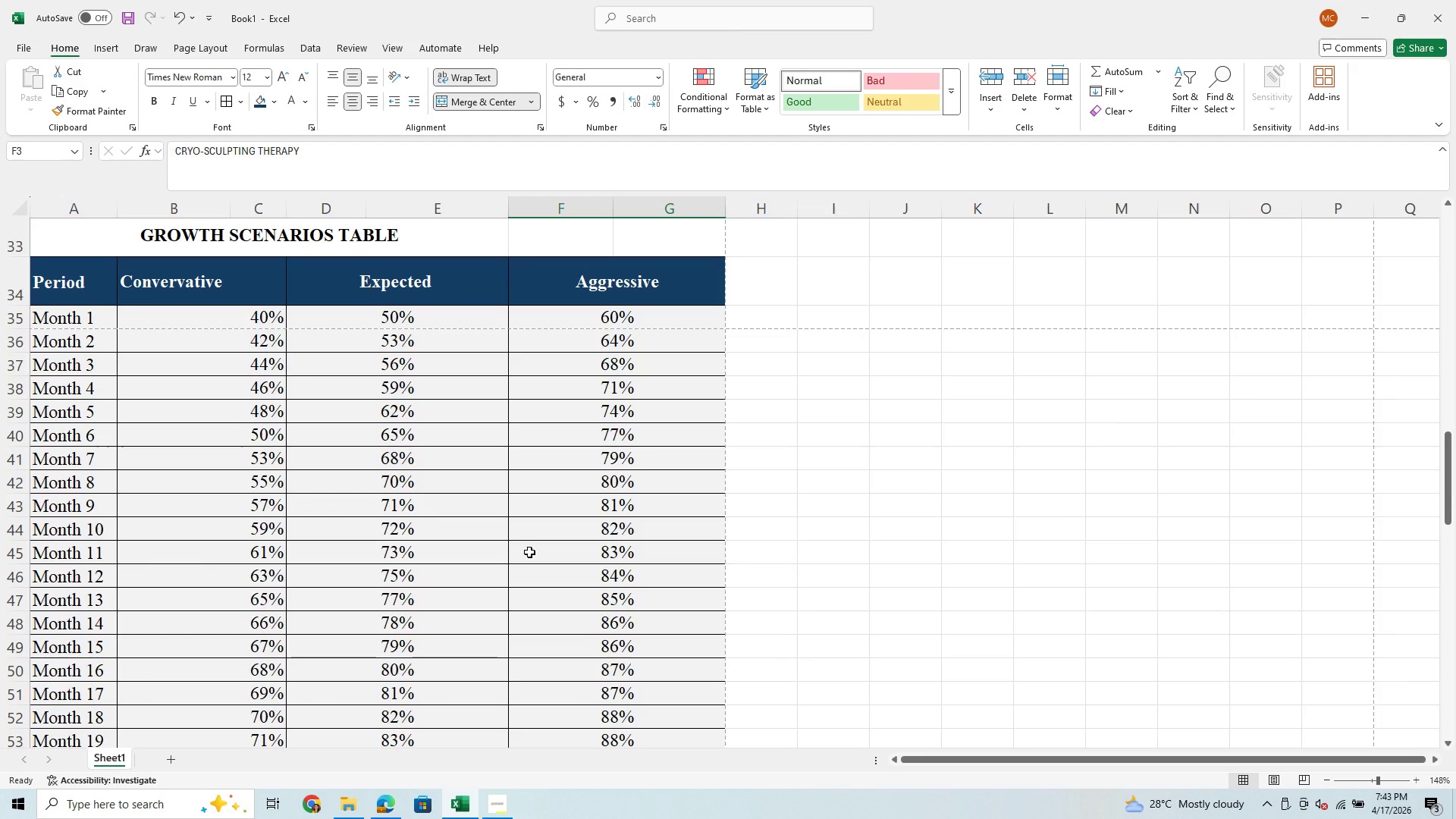 
scroll: coordinate [529, 609], scroll_direction: up, amount: 2.0
 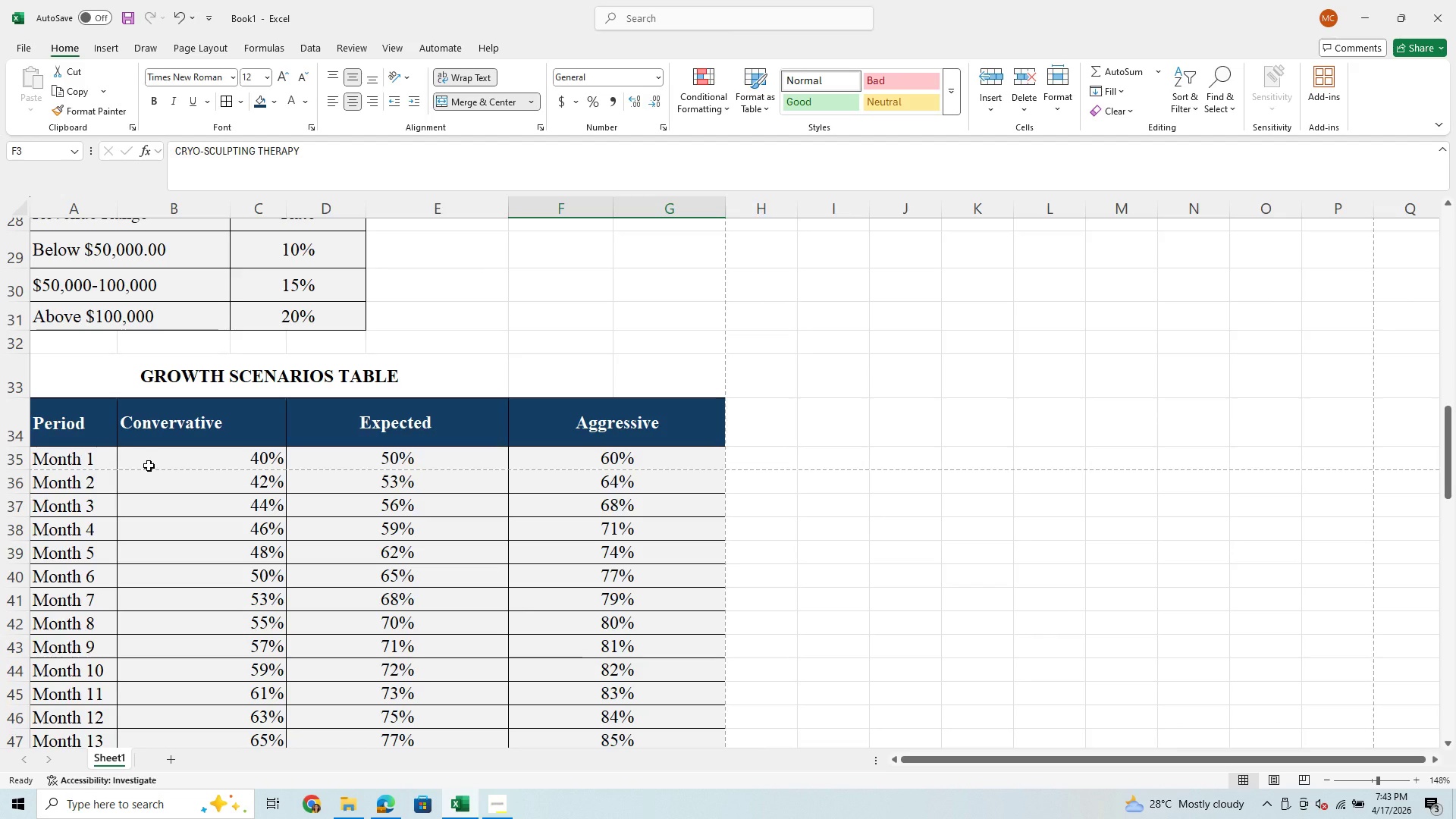 
wait(9.37)
 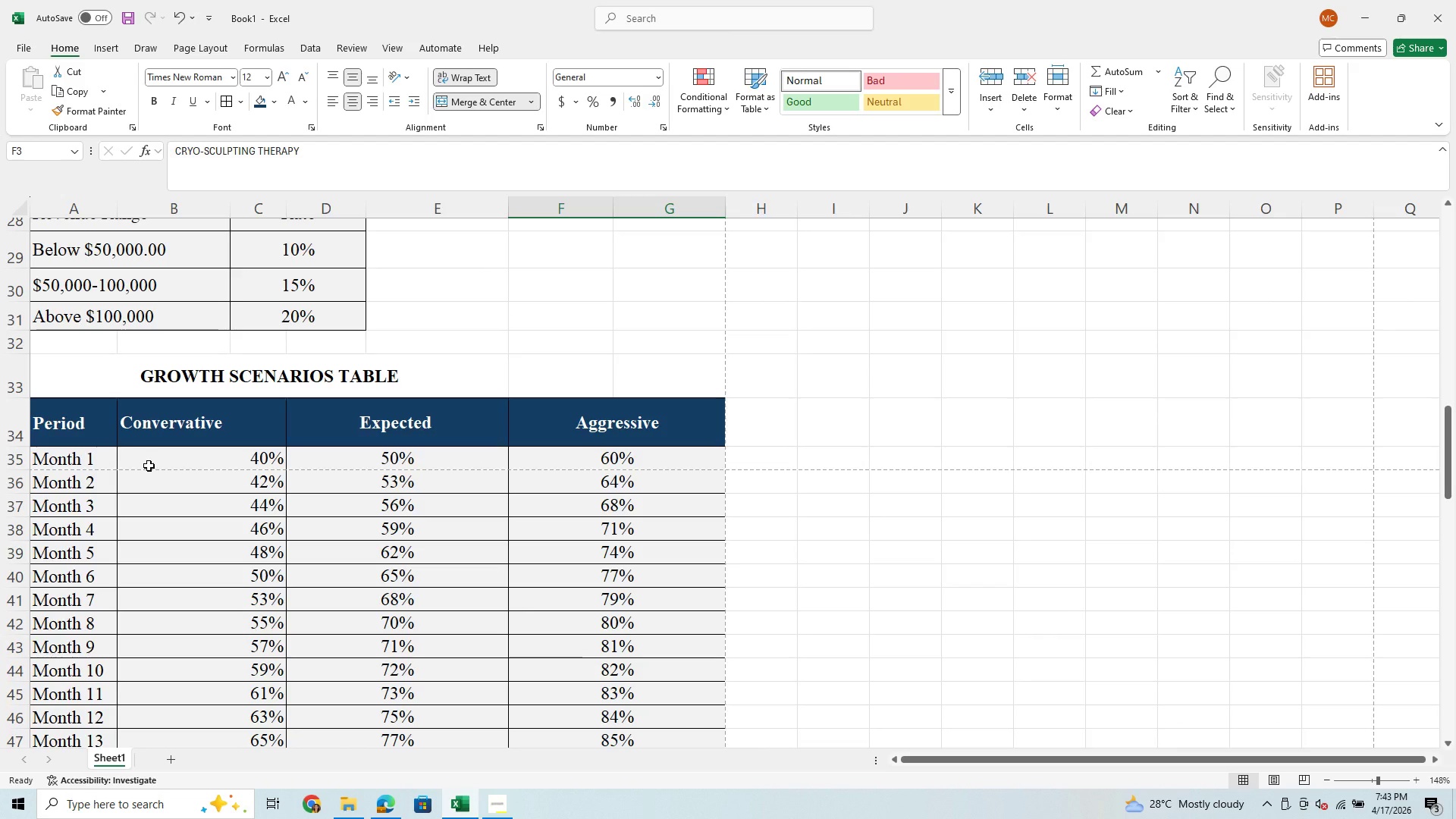 
scroll: coordinate [337, 516], scroll_direction: down, amount: 14.0
 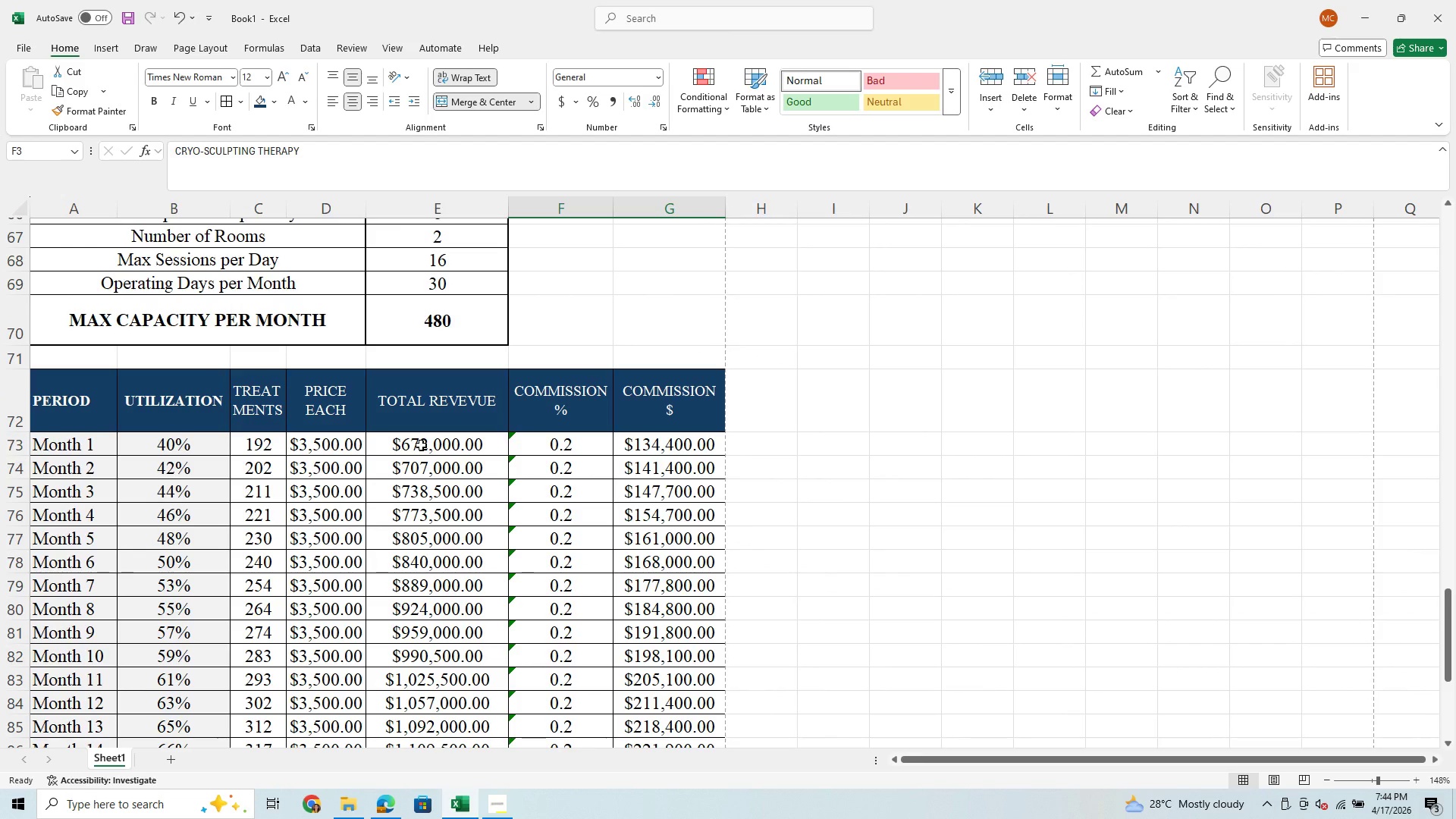 
wait(10.7)
 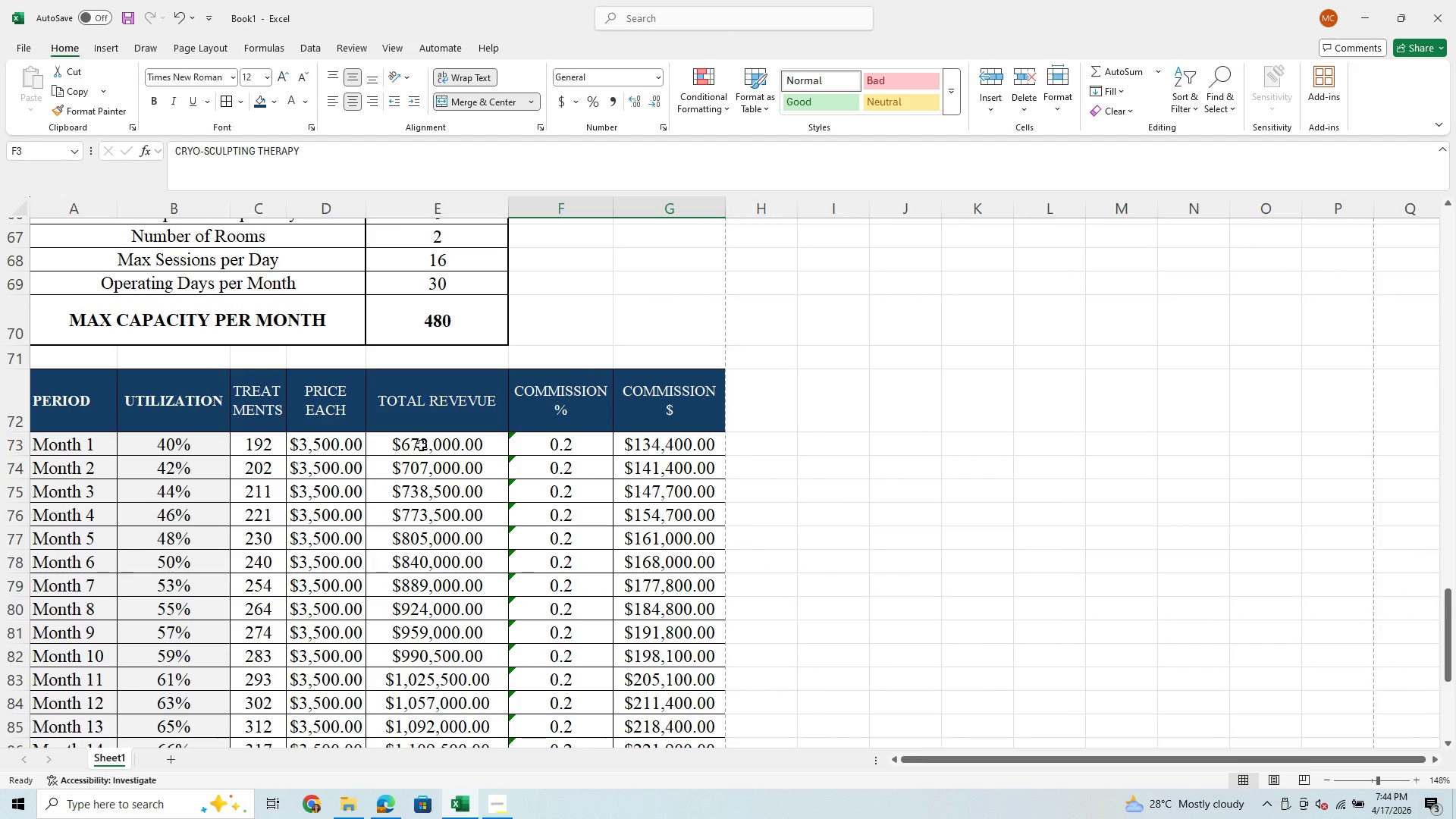 
left_click([422, 444])
 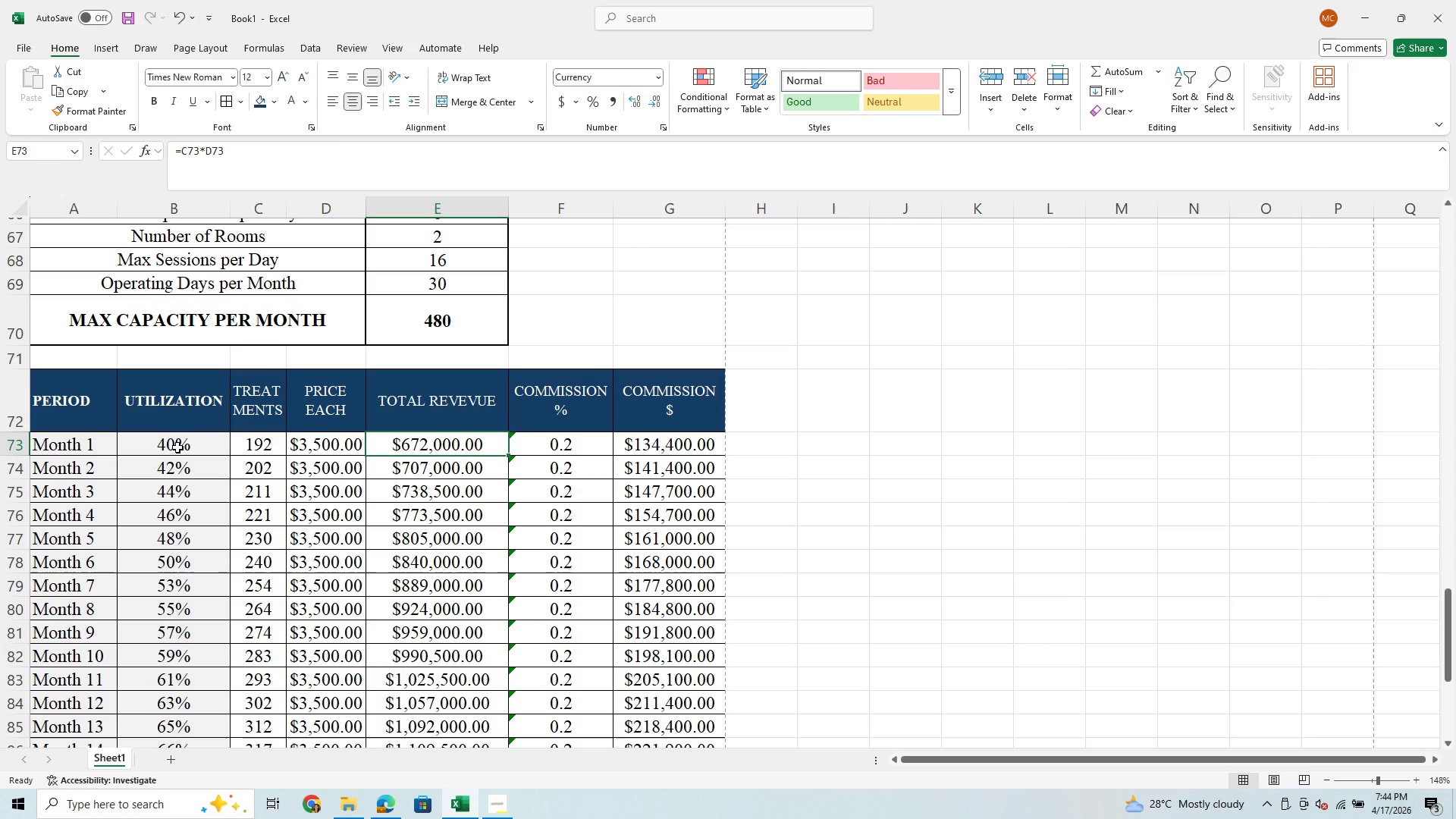 
wait(47.47)
 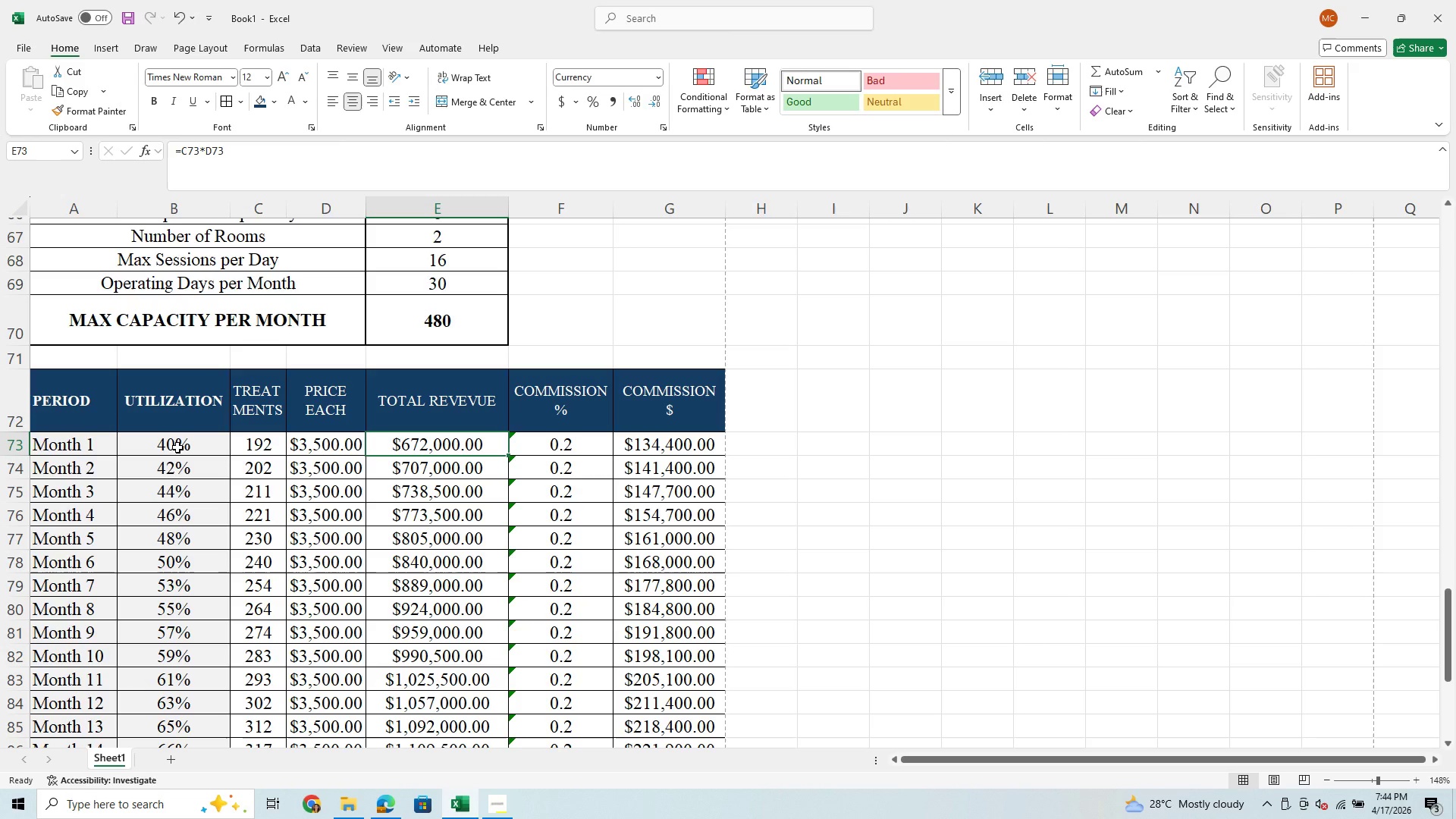 
left_click([169, 449])
 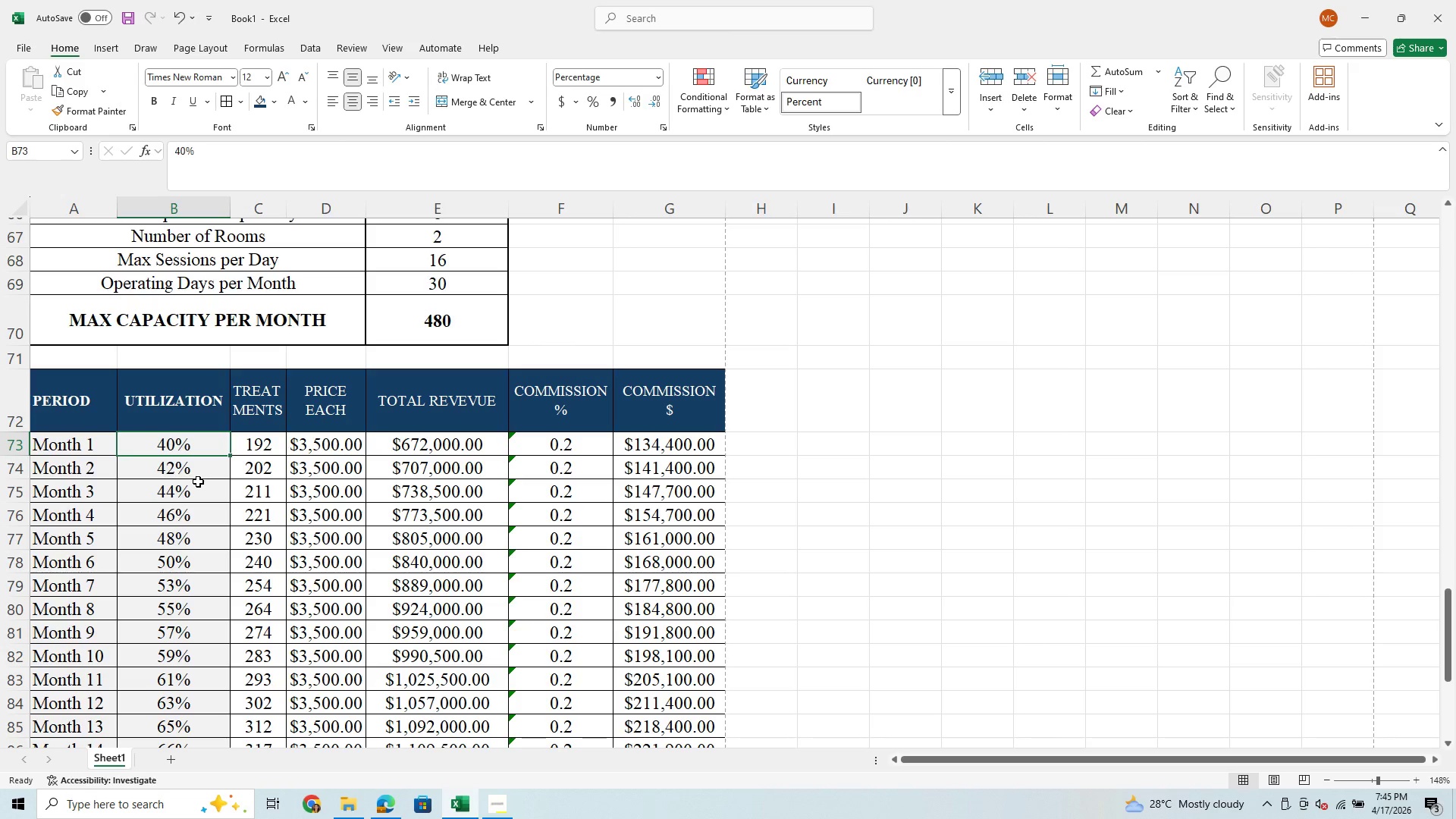 
wait(50.53)
 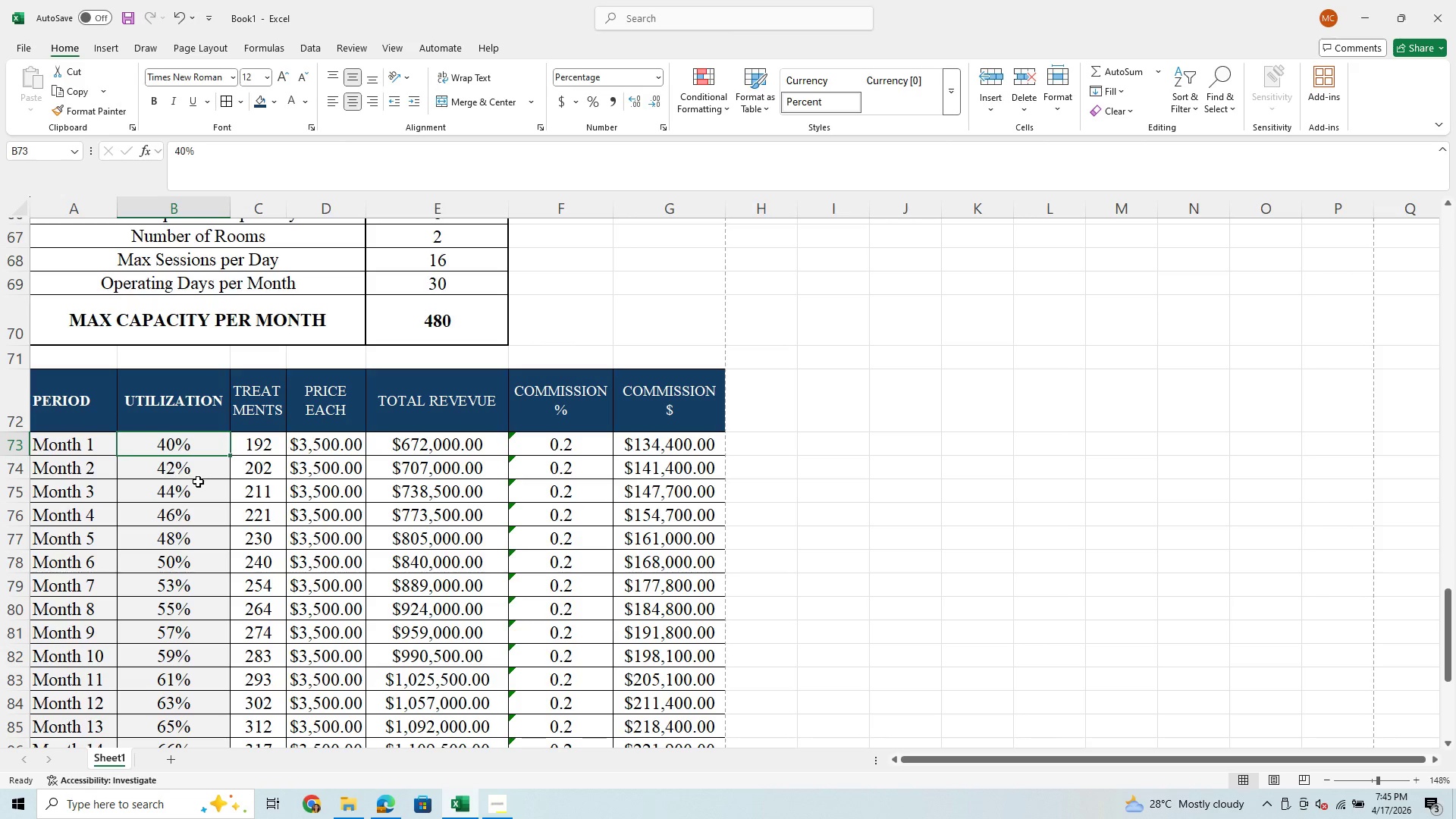 
left_click([207, 447])
 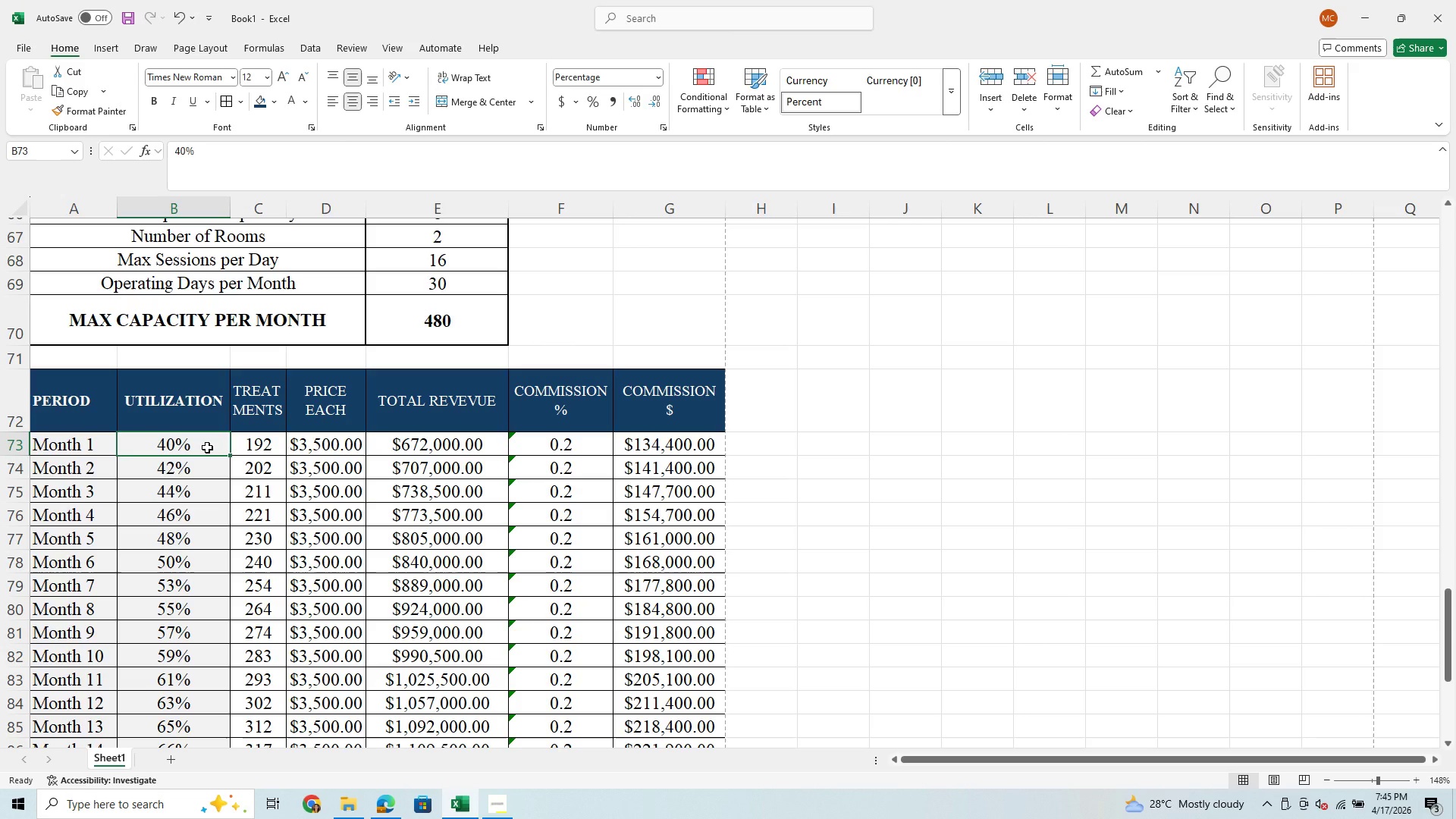 
key(Equal)
 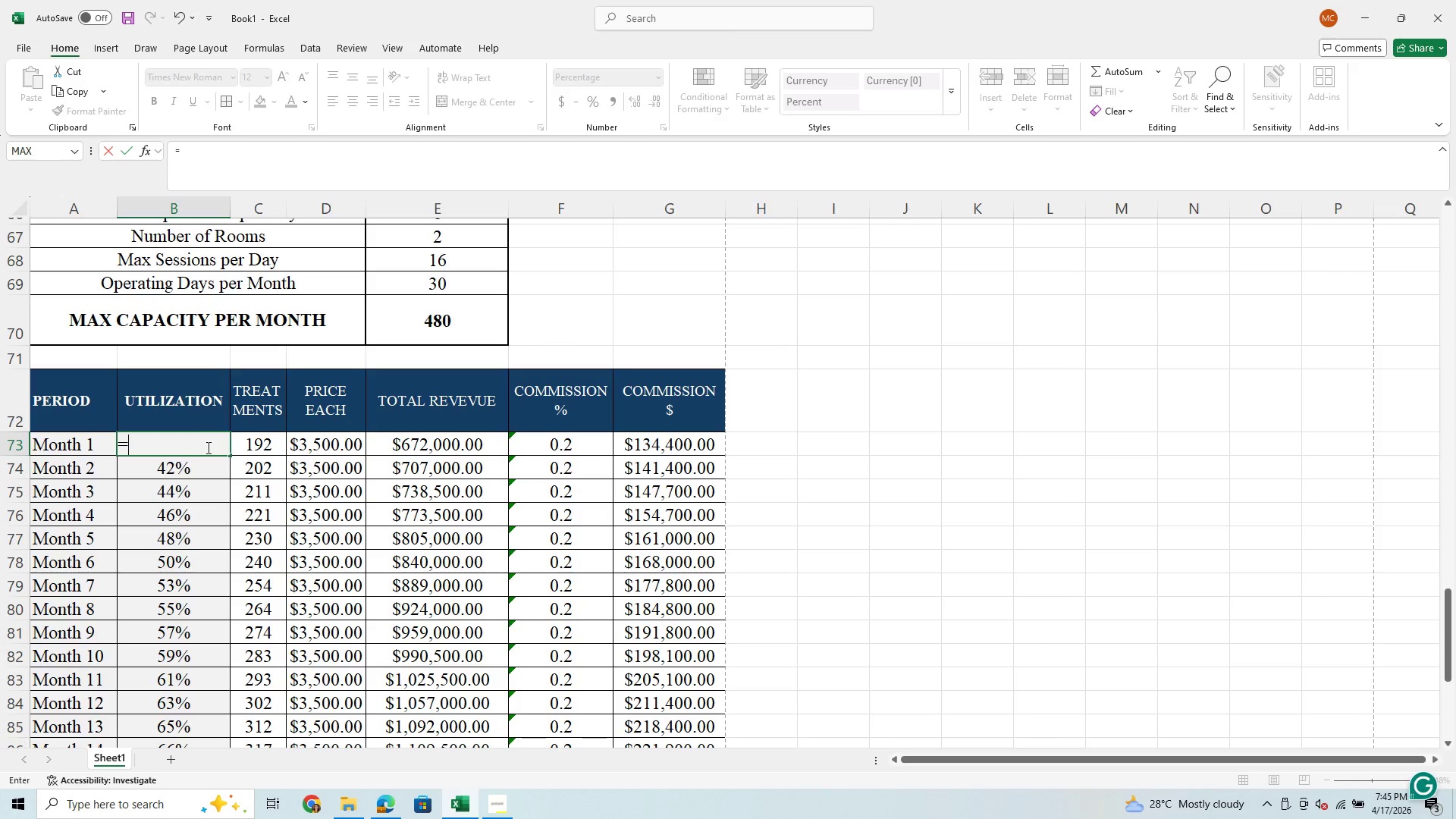 
type(if()
 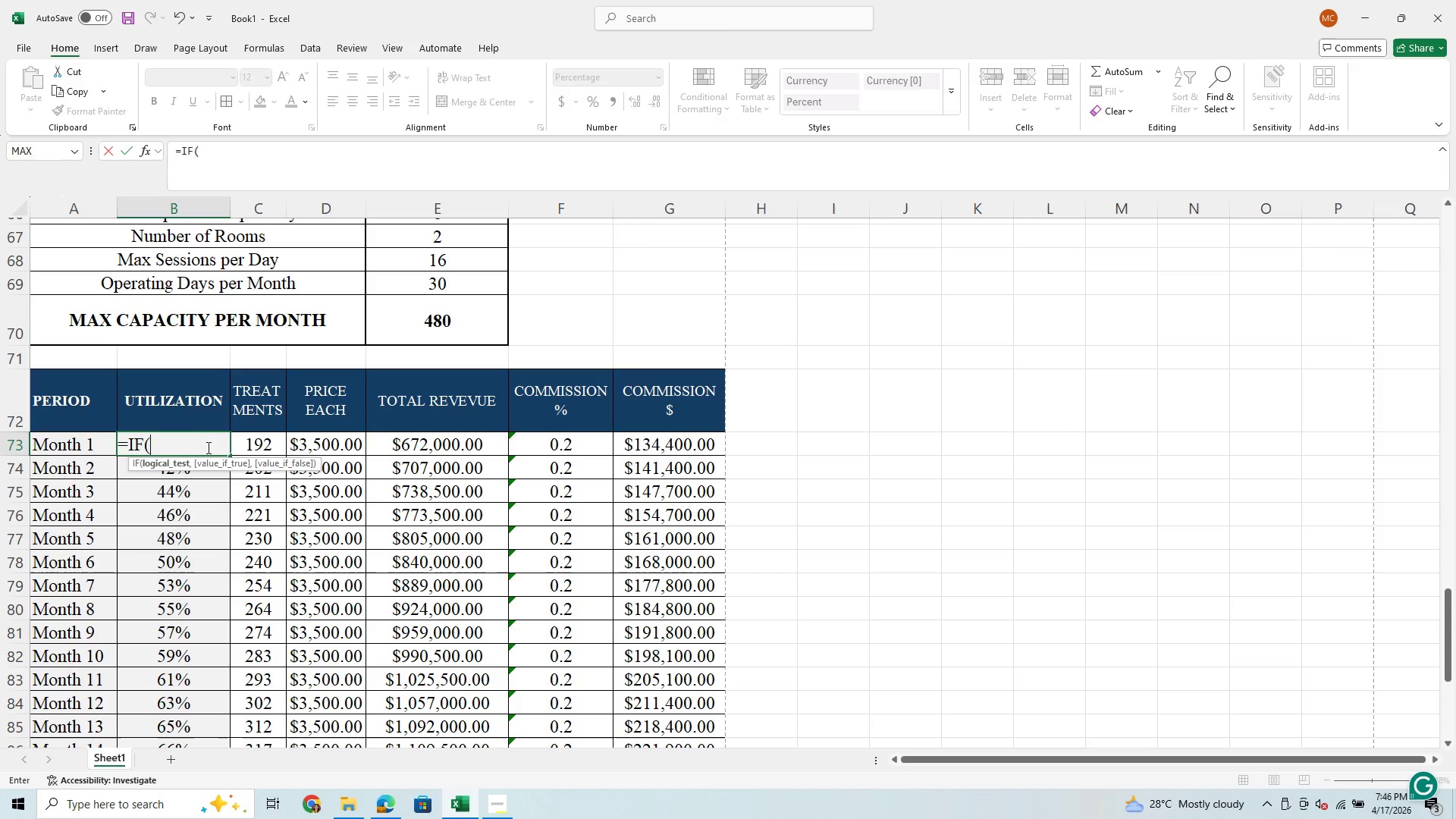 
key(S)
 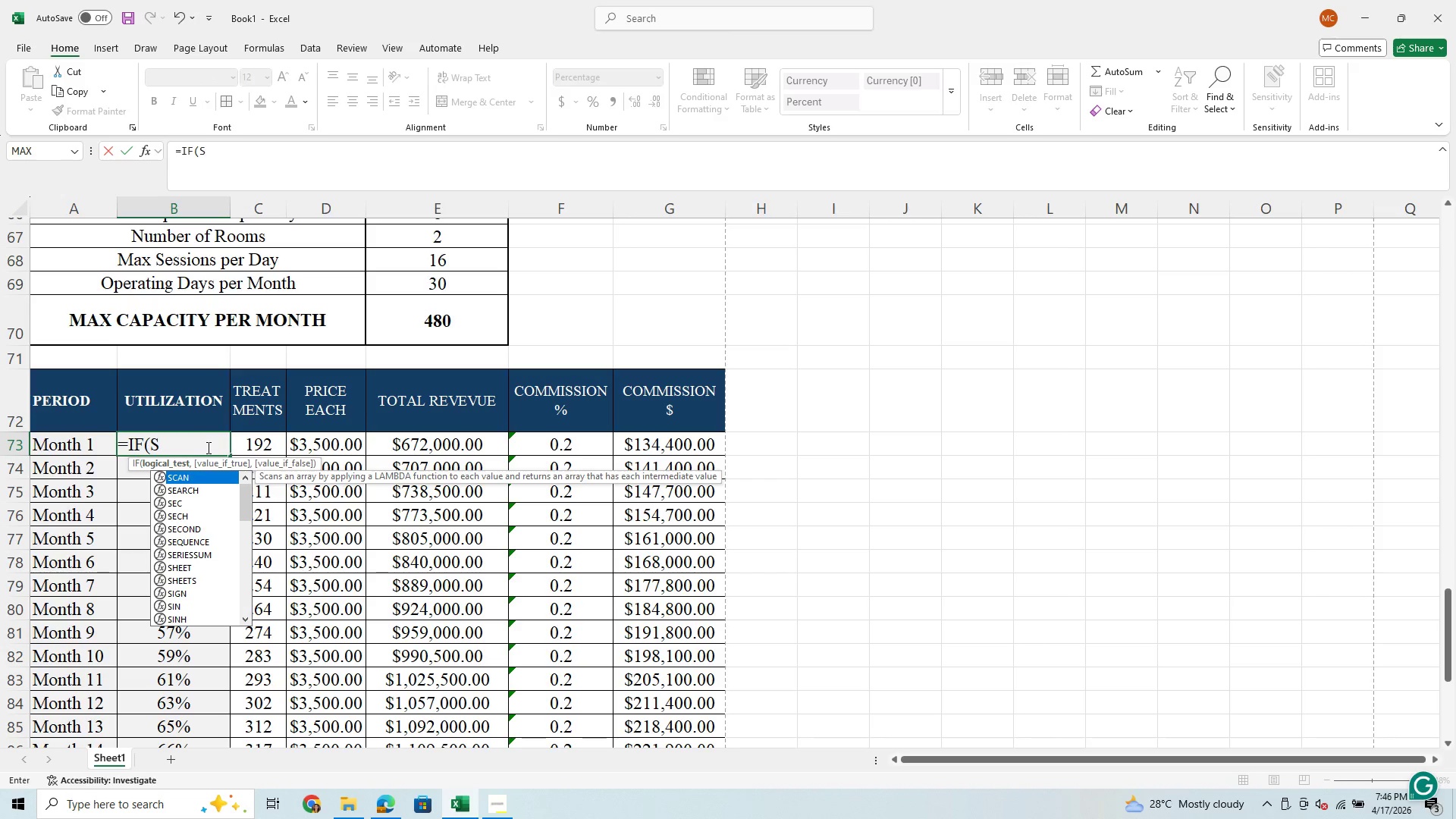 
key(C)
 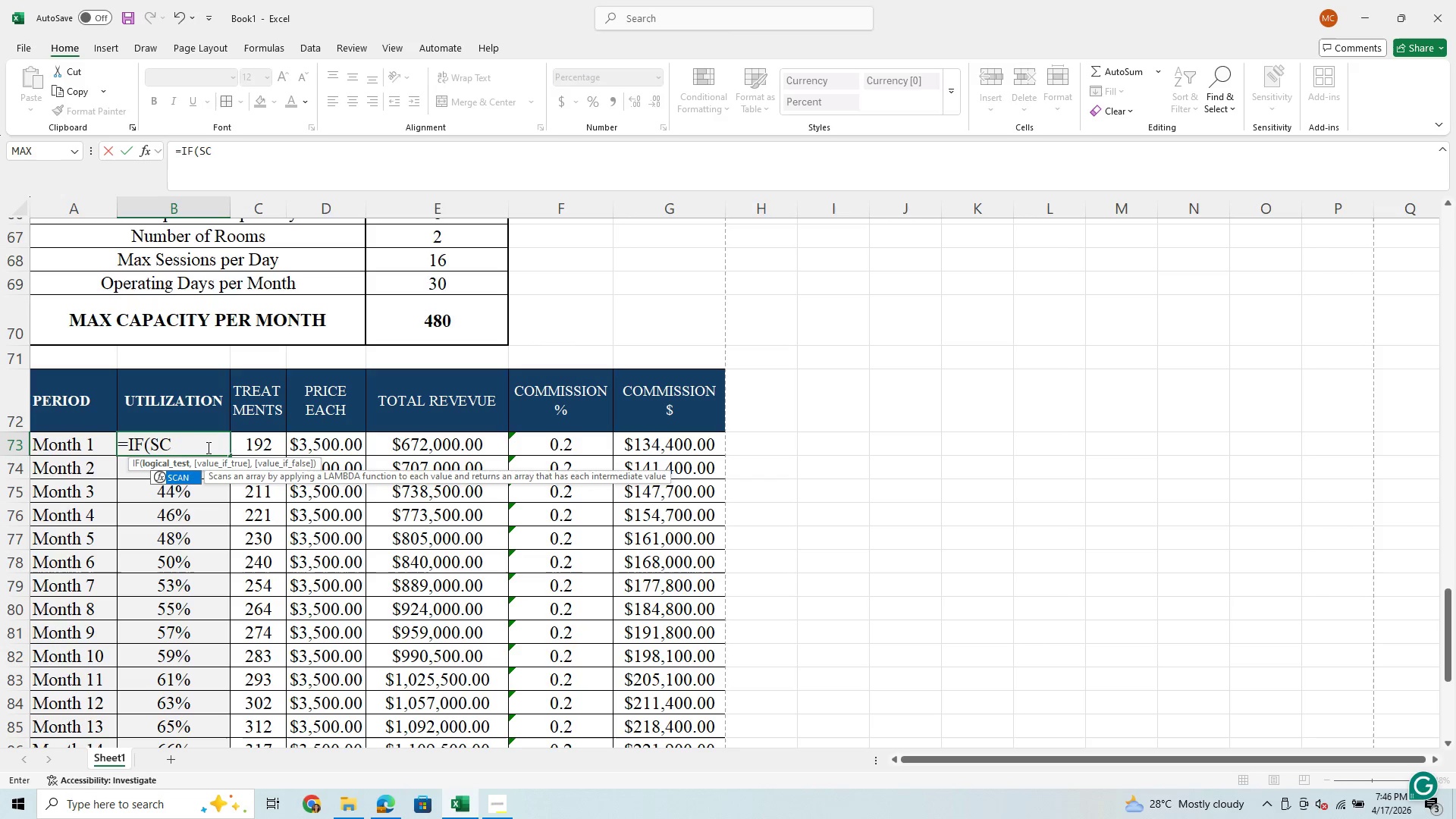 
key(Backspace)
 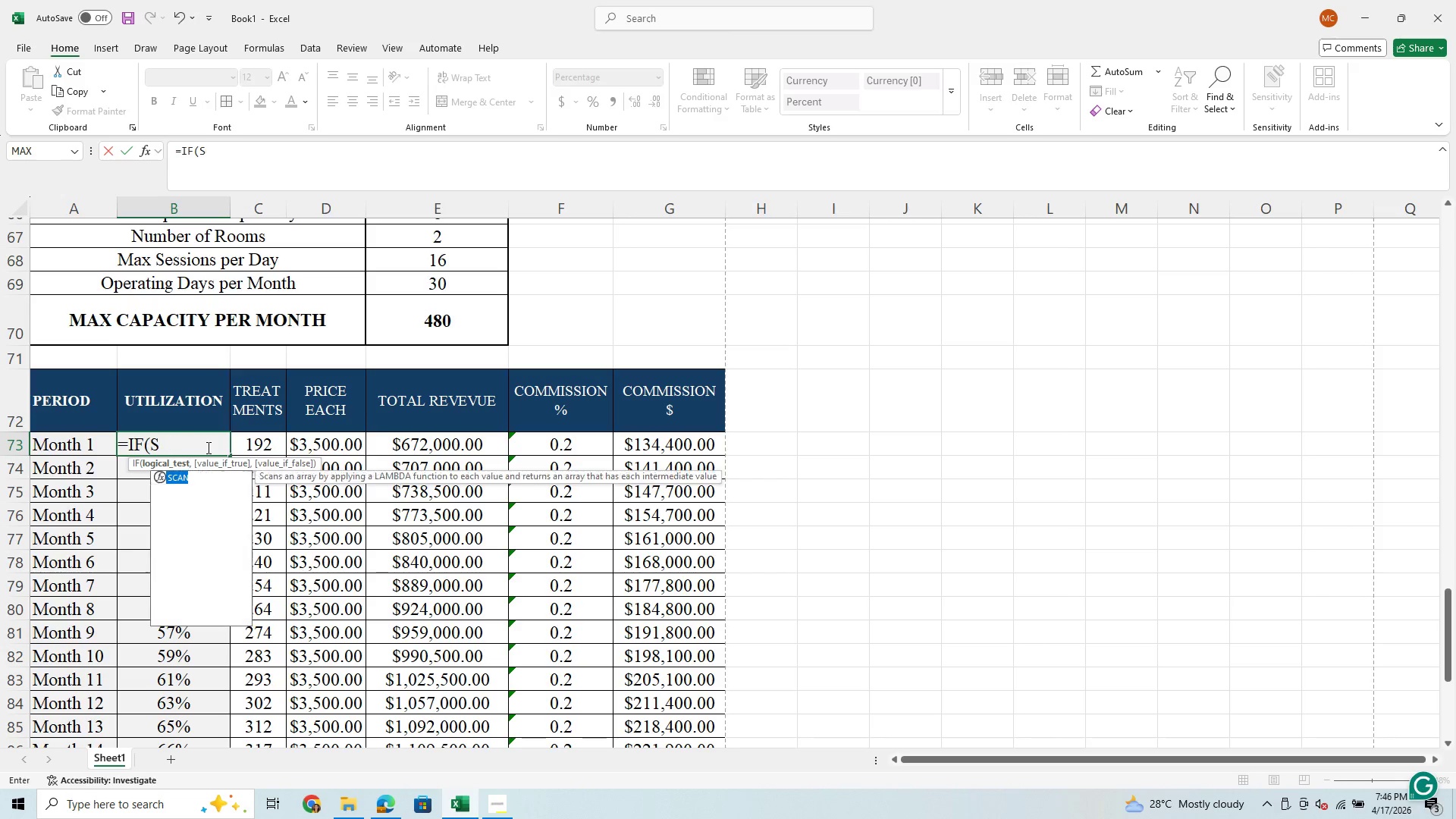 
key(Backspace)
 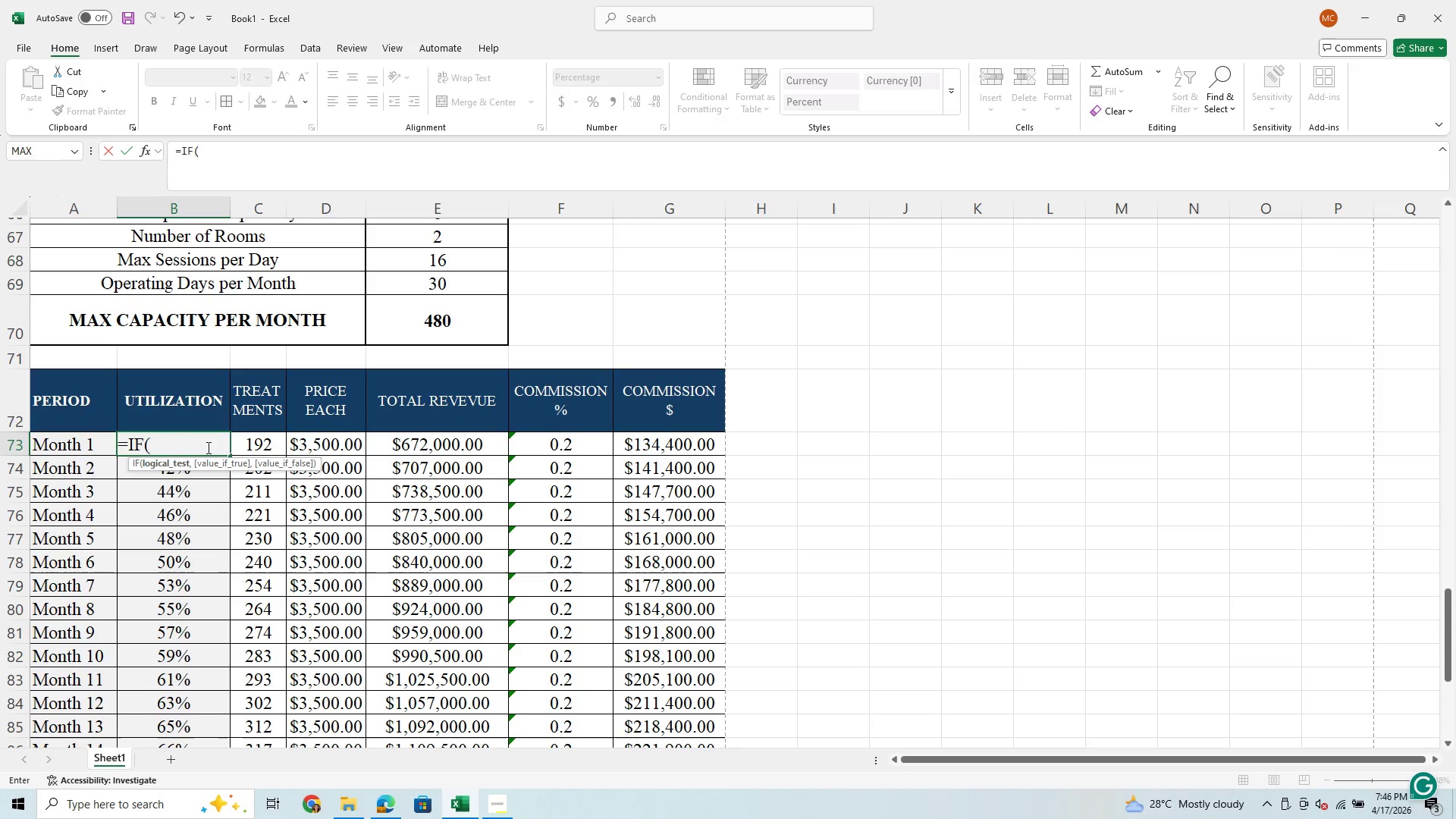 
scroll: coordinate [207, 447], scroll_direction: up, amount: 28.0
 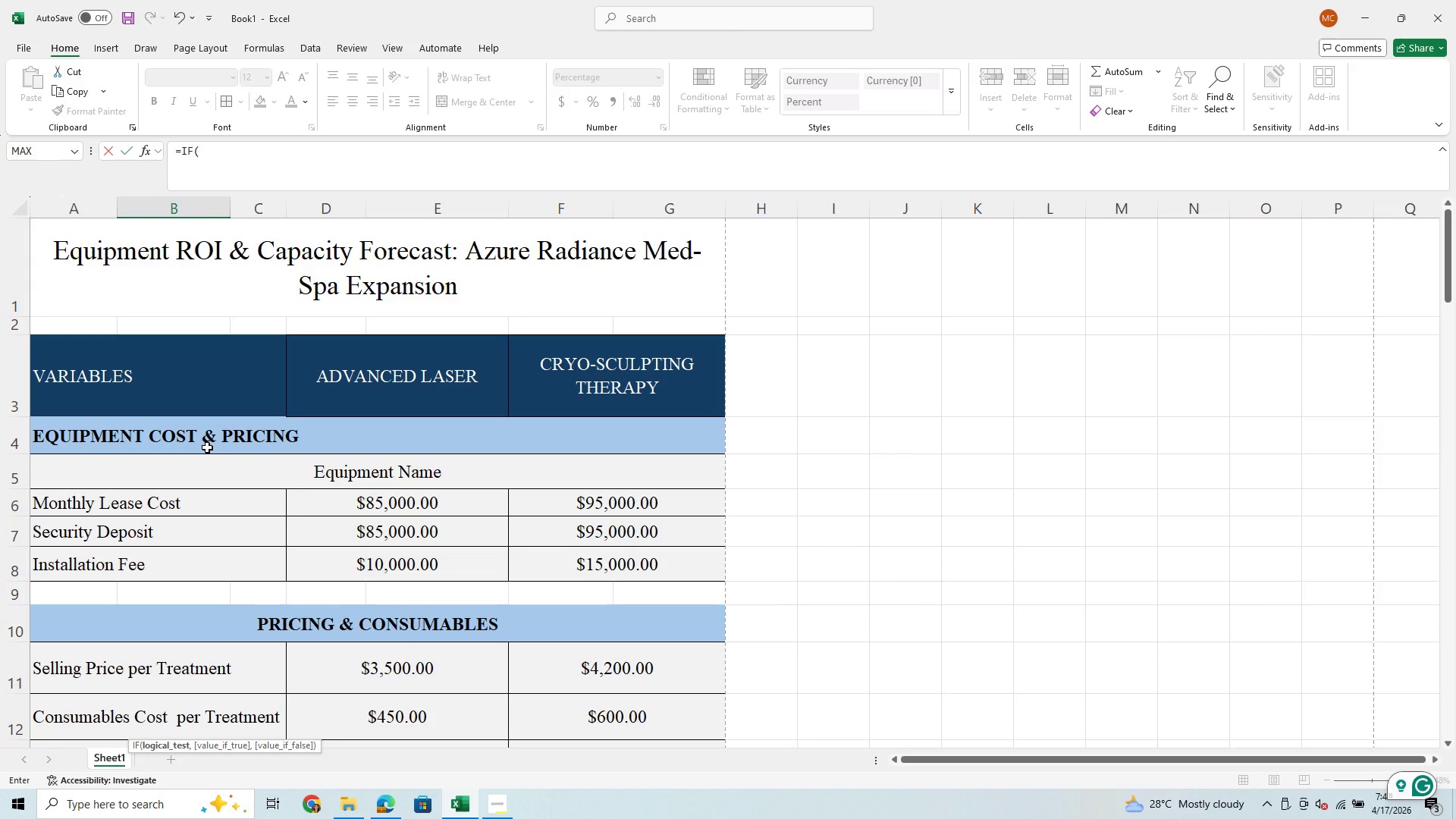 
scroll: coordinate [207, 447], scroll_direction: down, amount: 2.0
 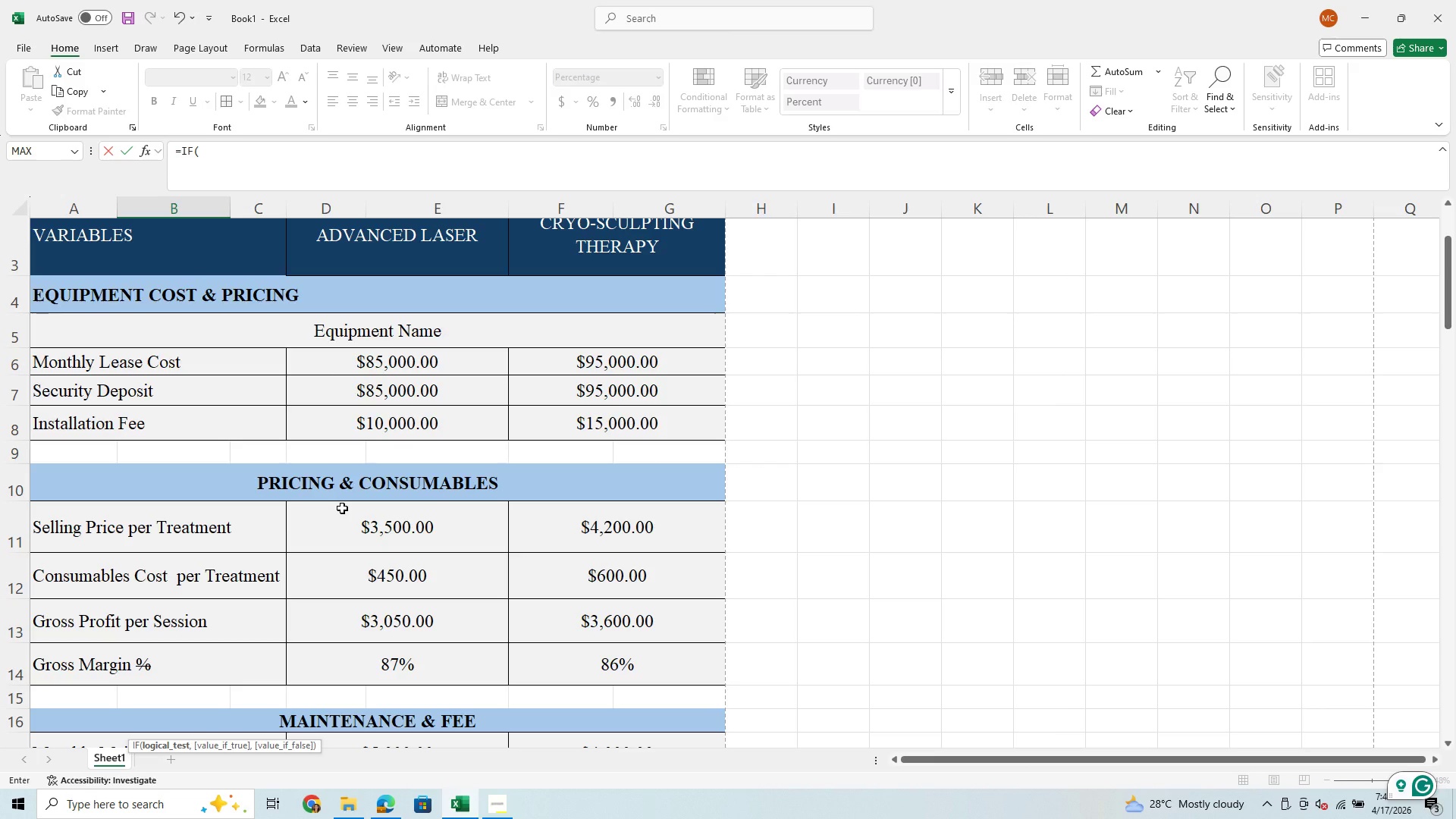 
scroll: coordinate [325, 385], scroll_direction: up, amount: 1.0
 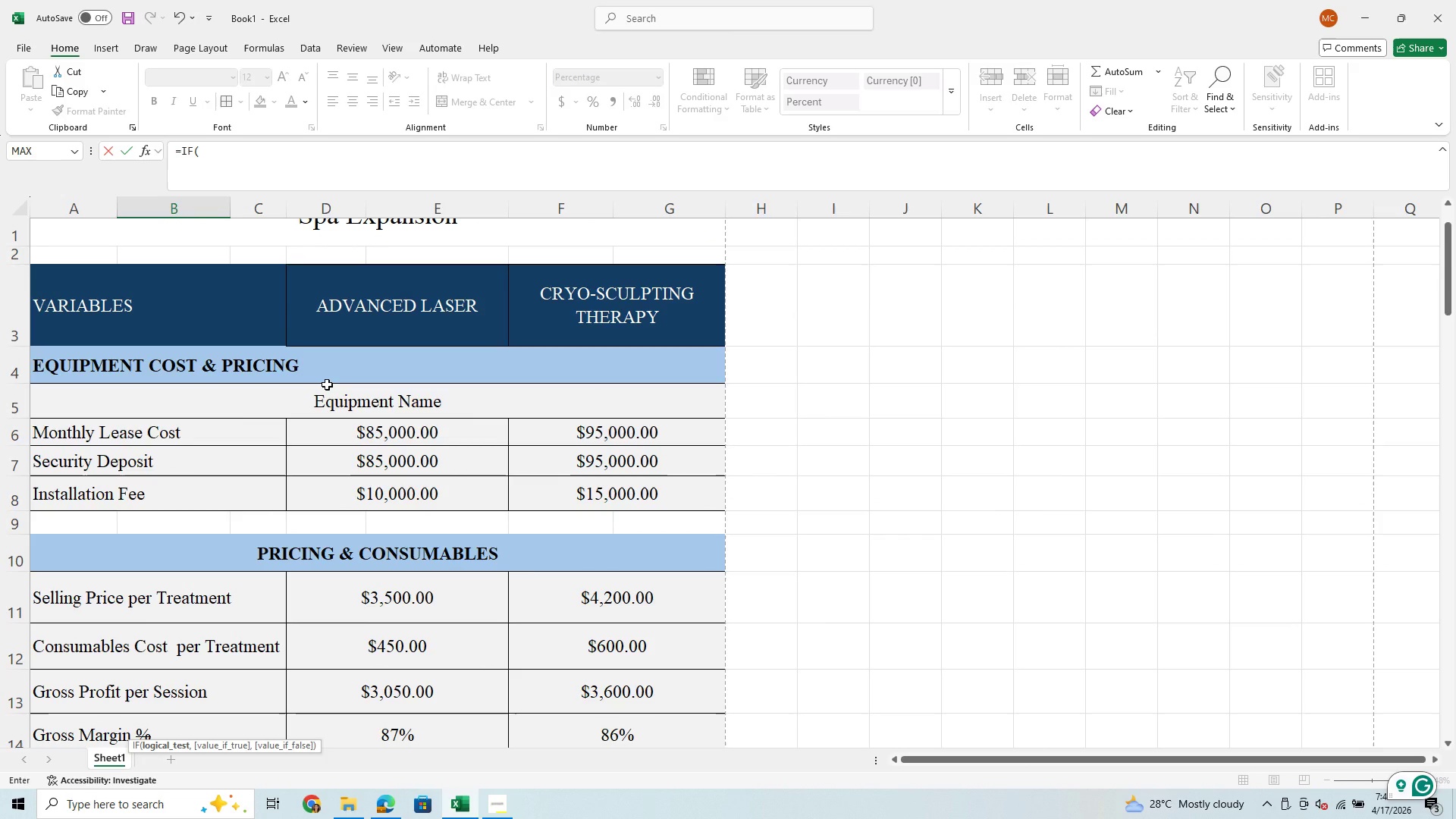 
wait(38.76)
 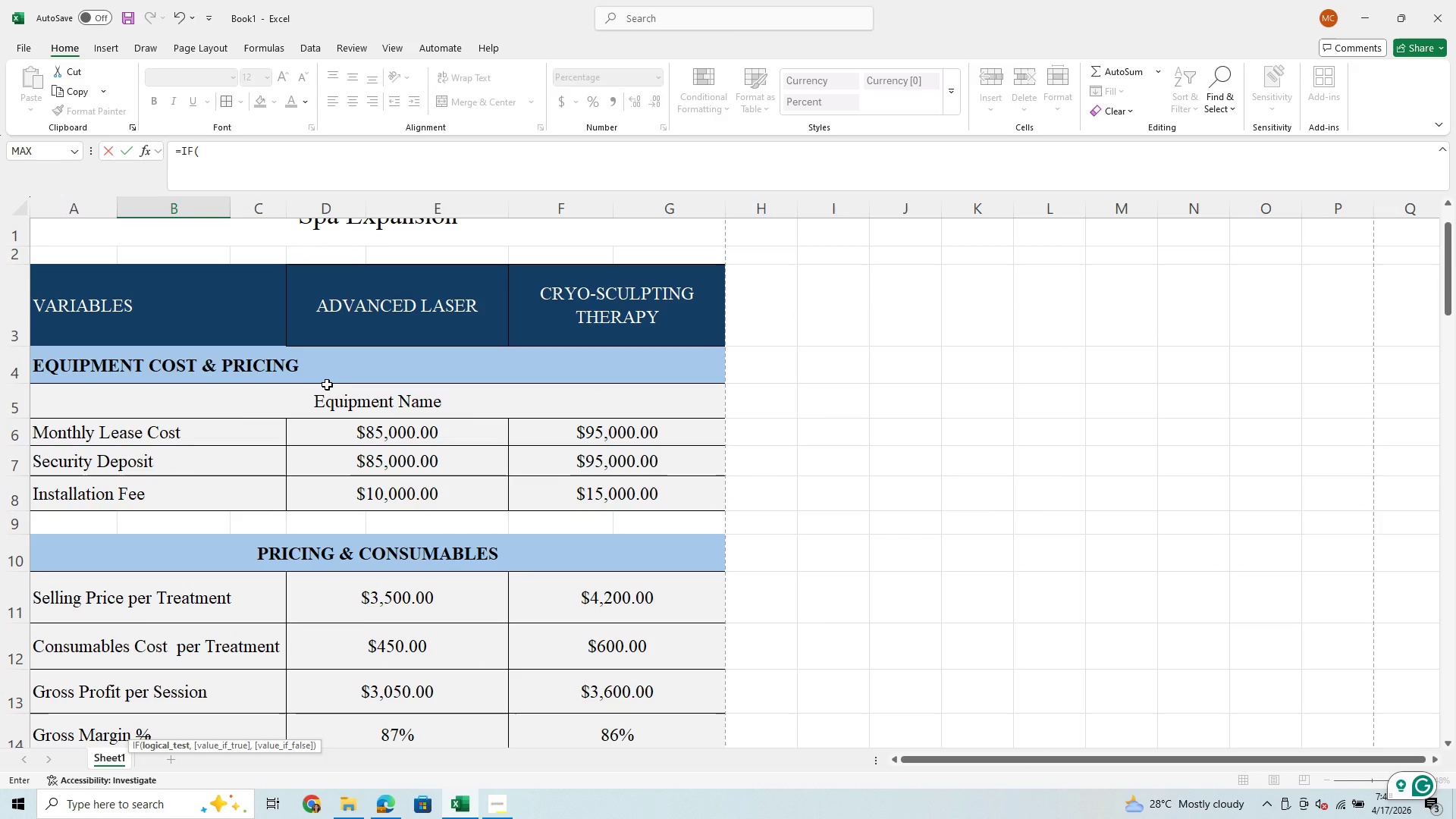 
scroll: coordinate [327, 384], scroll_direction: up, amount: 2.0
 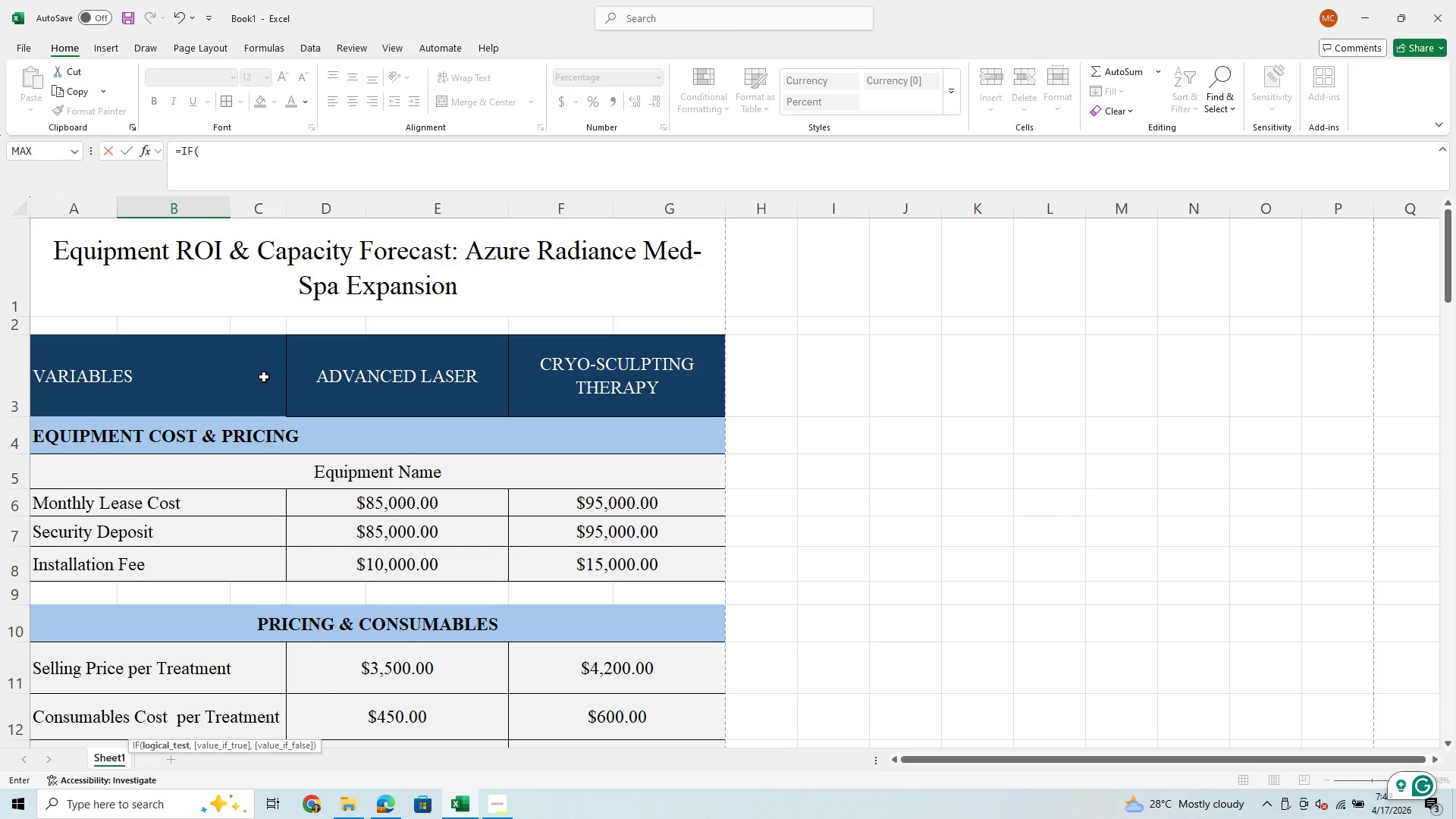 
wait(28.48)
 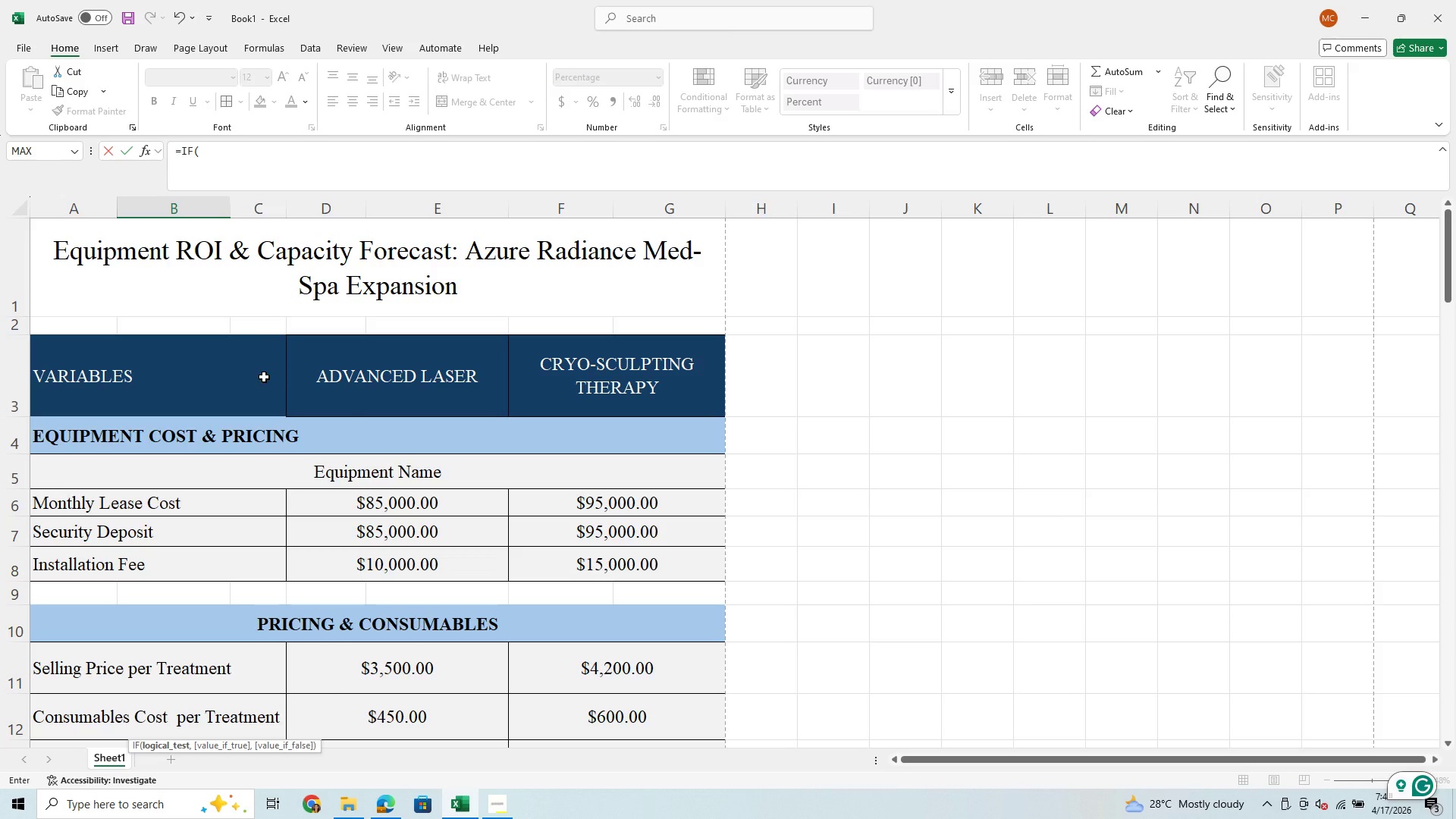 
left_click_drag(start_coordinate=[21, 418], to_coordinate=[27, 400])
 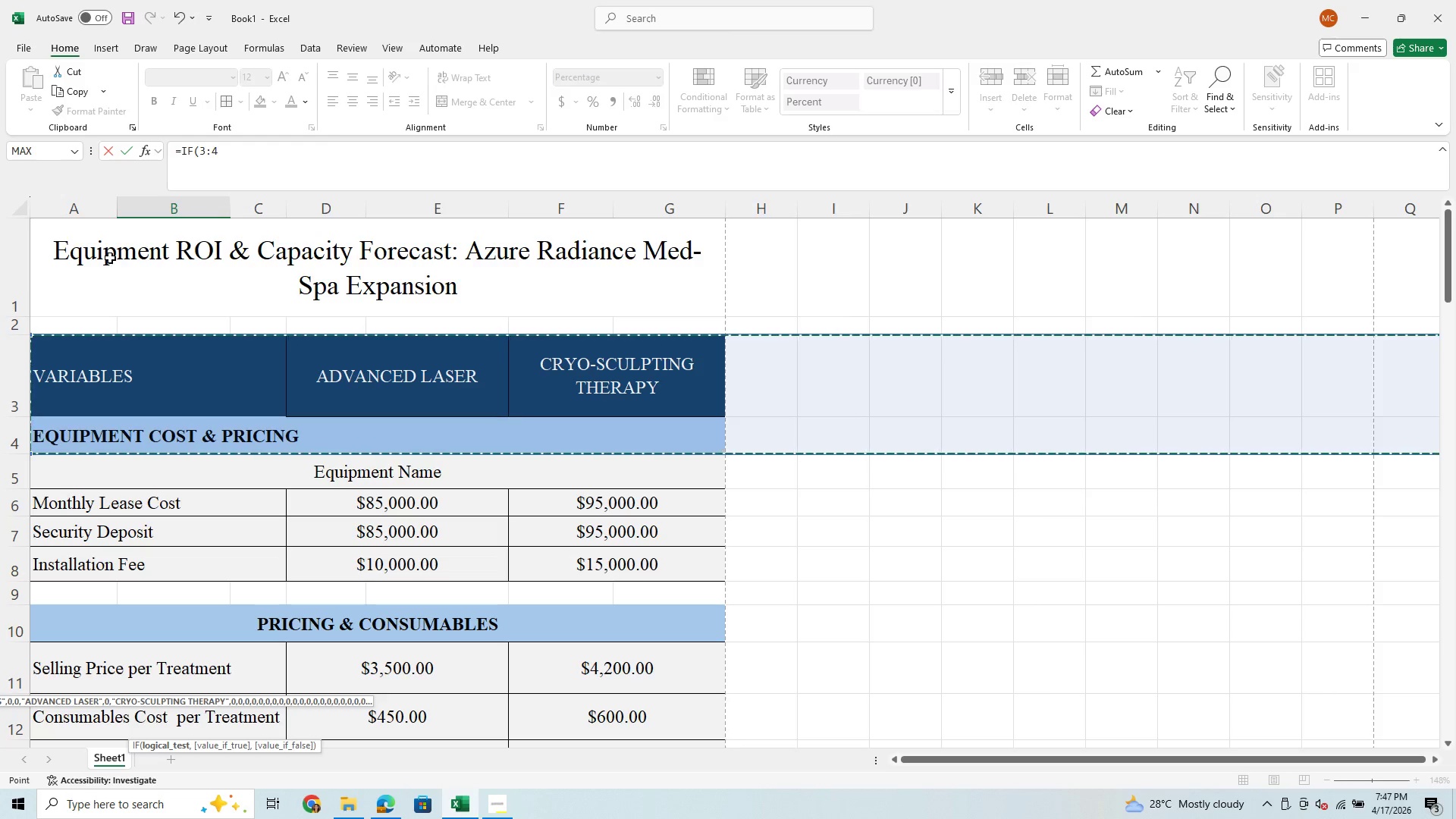 
left_click([103, 283])
 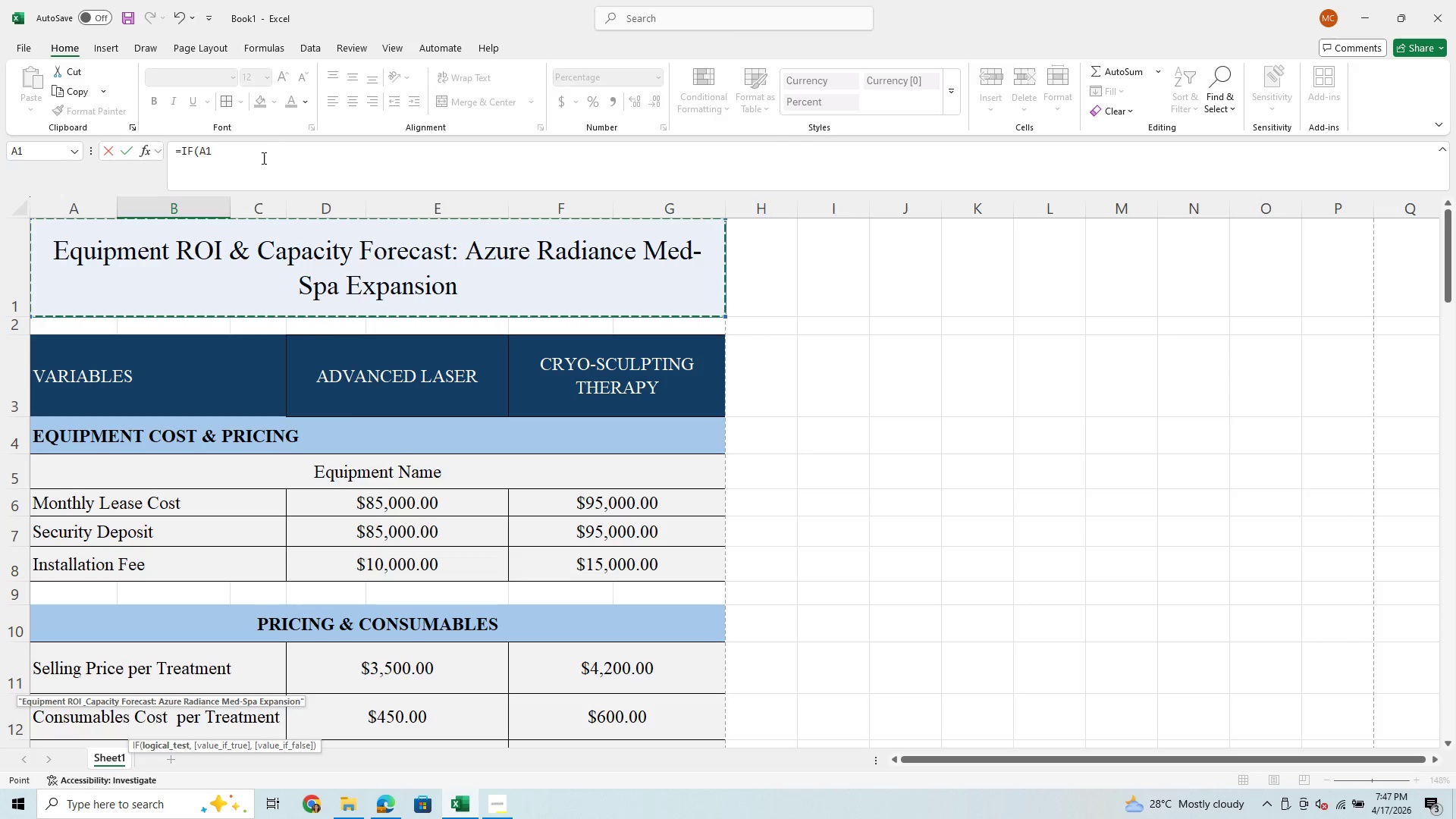 
left_click_drag(start_coordinate=[262, 158], to_coordinate=[102, 140])
 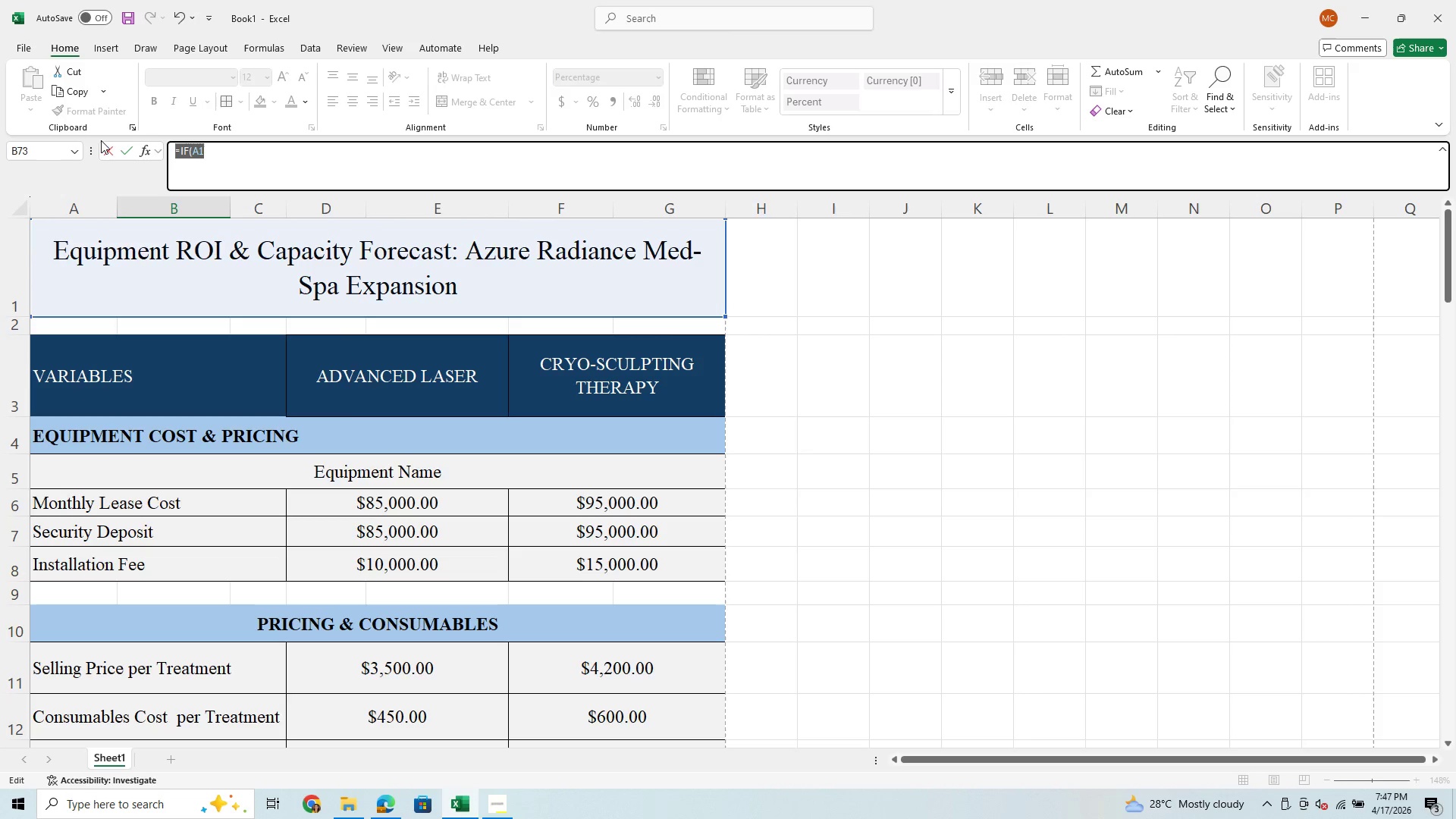 
key(Backspace)
 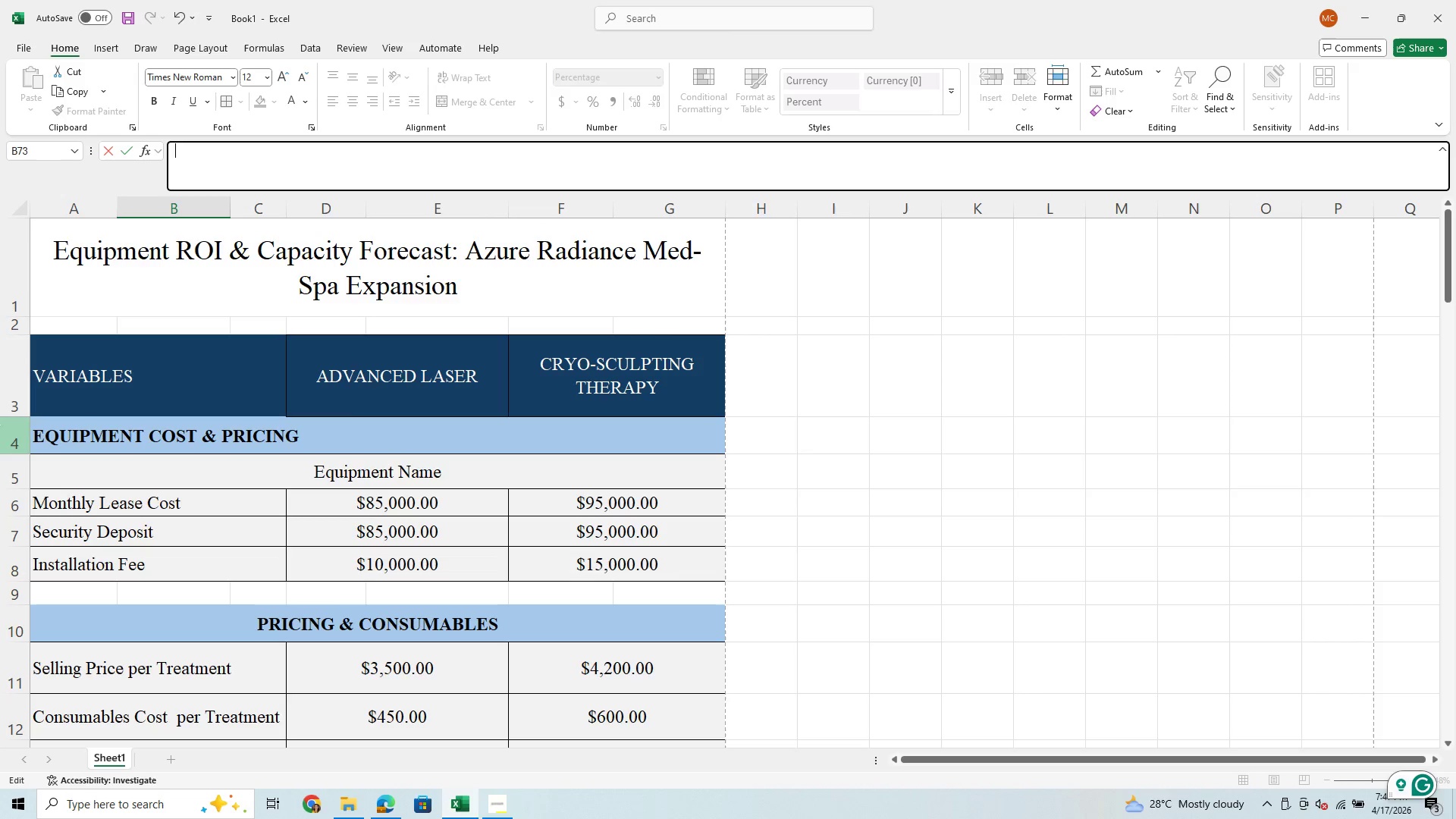 
wait(5.69)
 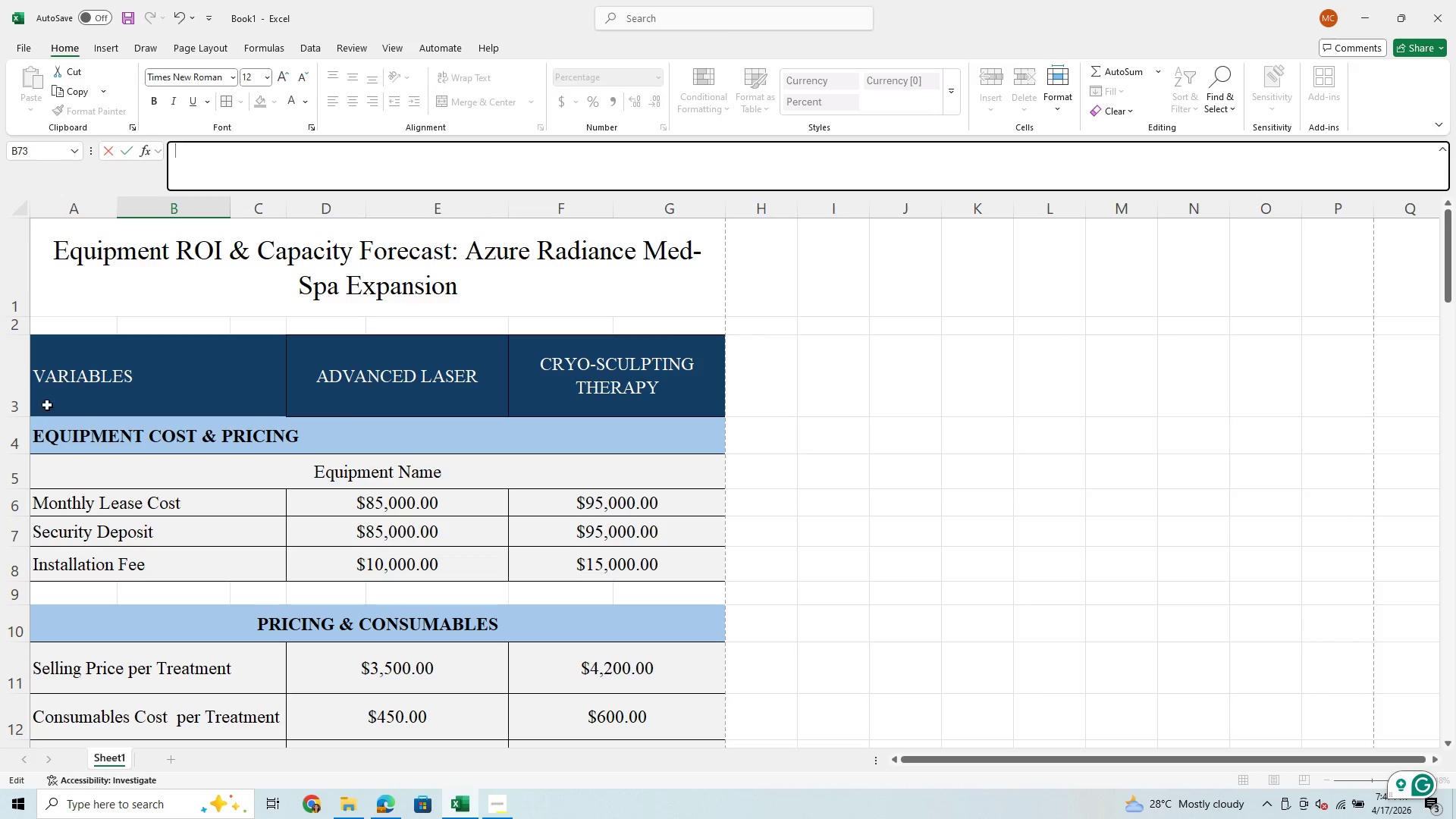 
left_click([20, 418])
 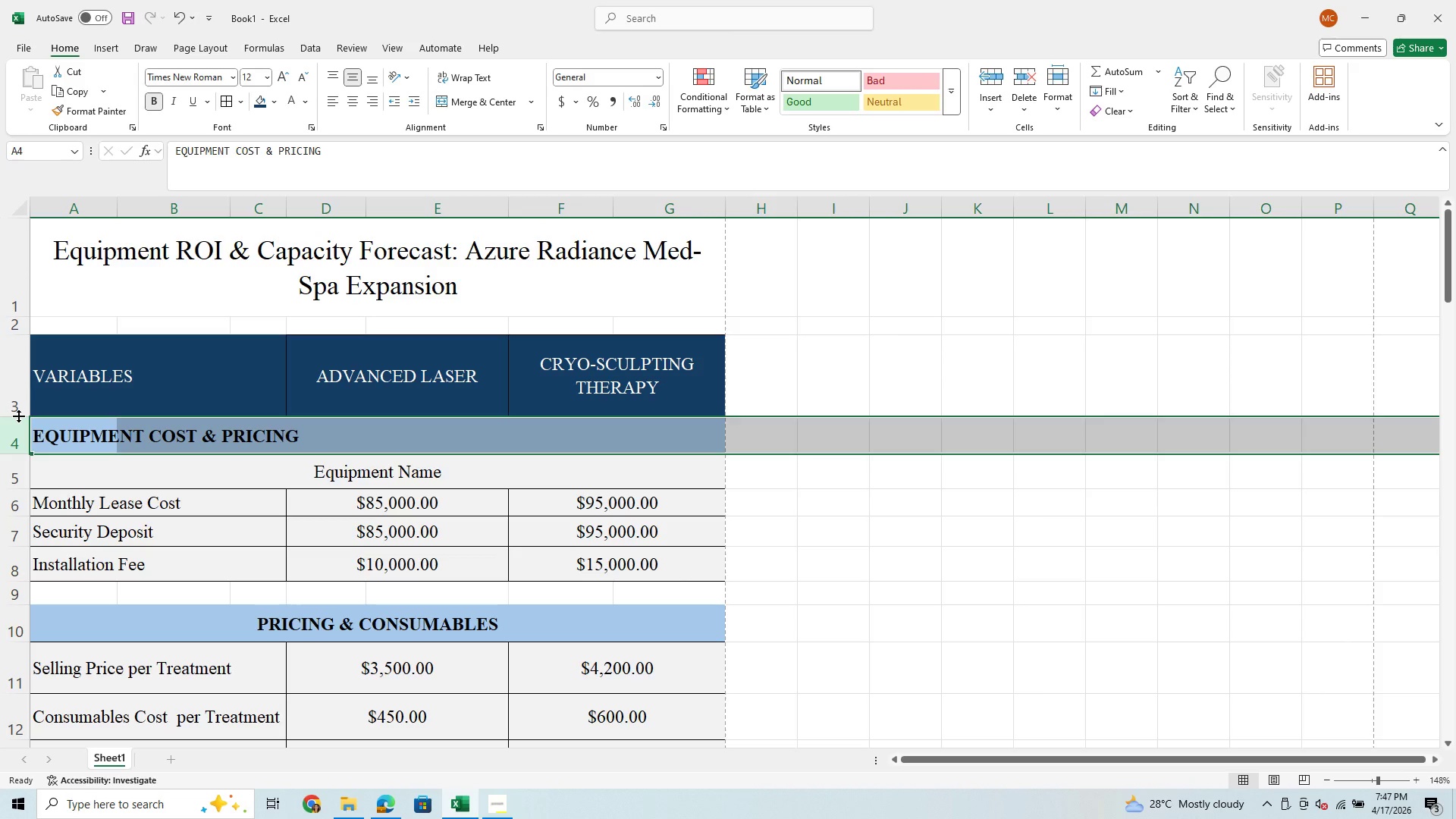 
left_click_drag(start_coordinate=[18, 416], to_coordinate=[22, 400])
 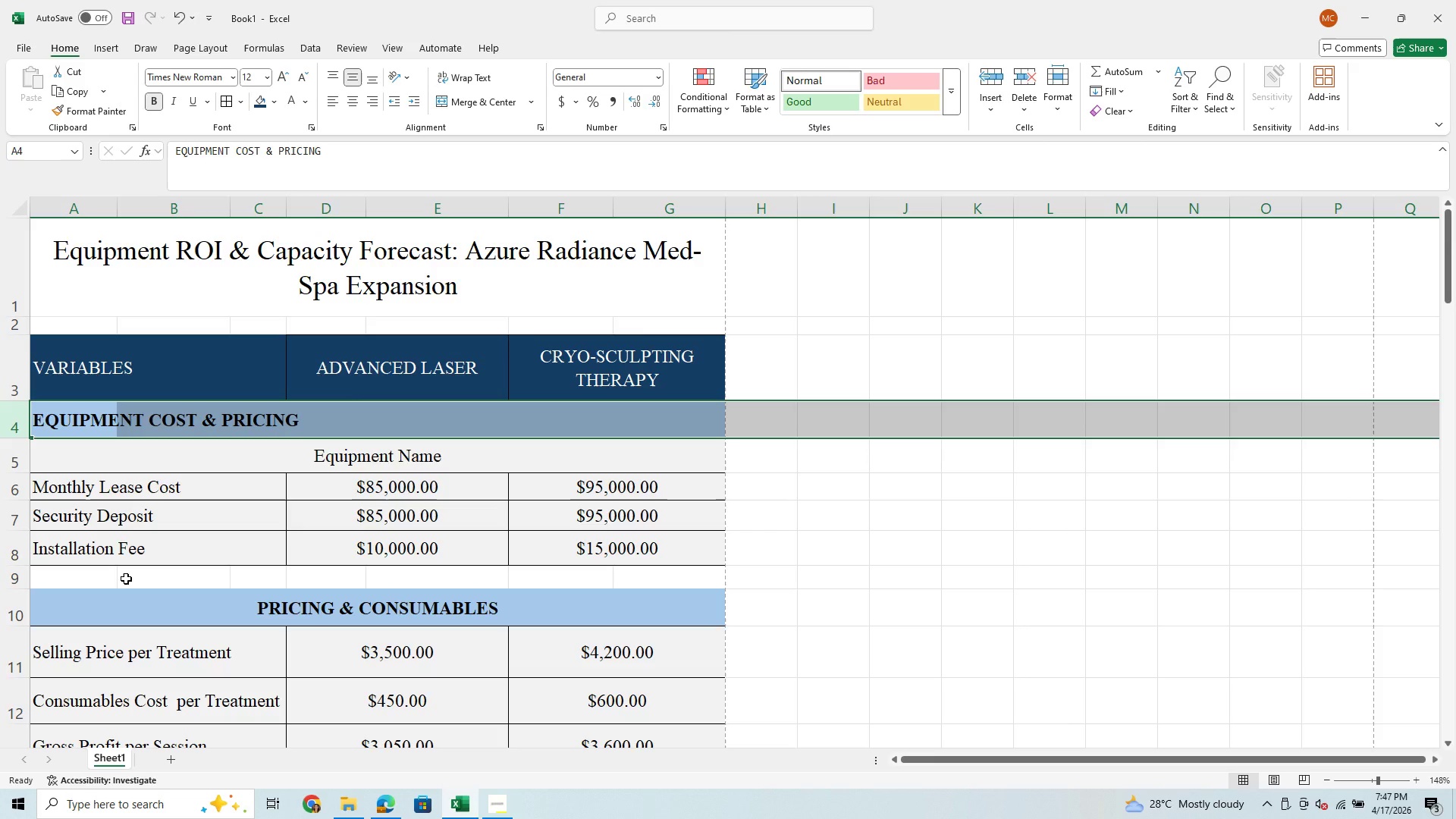 
wait(14.76)
 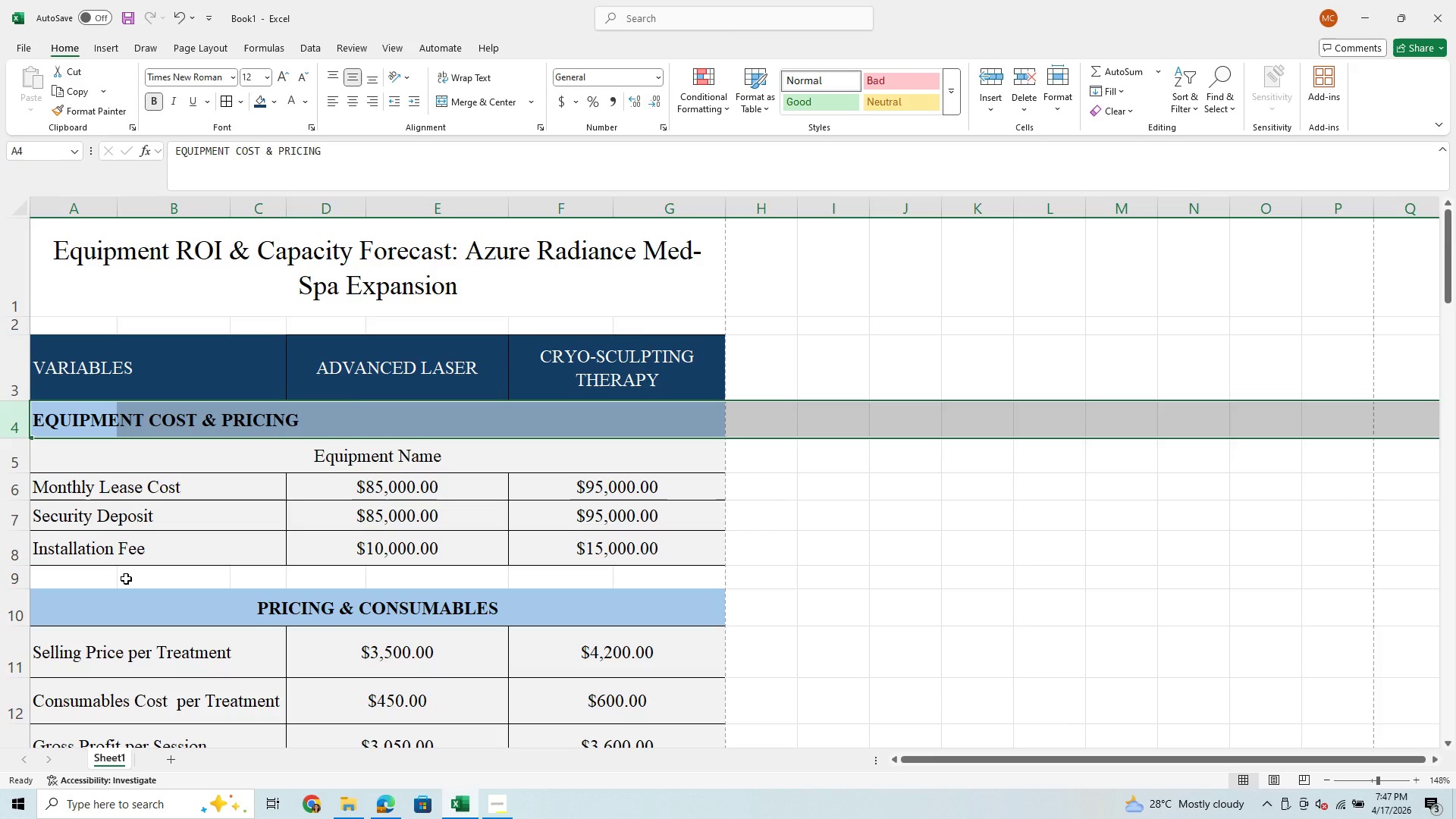 
left_click([558, 388])
 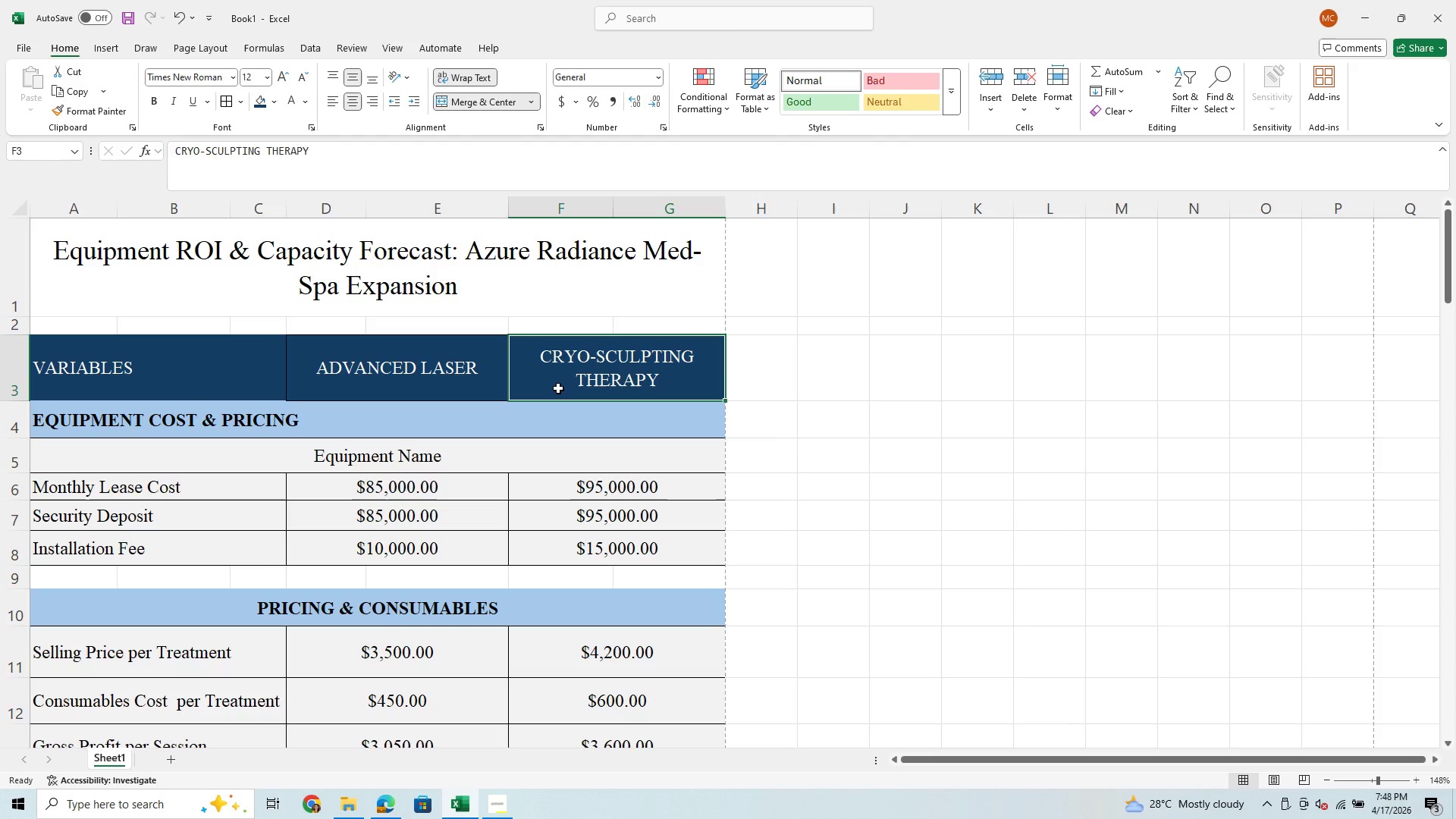 
wait(15.24)
 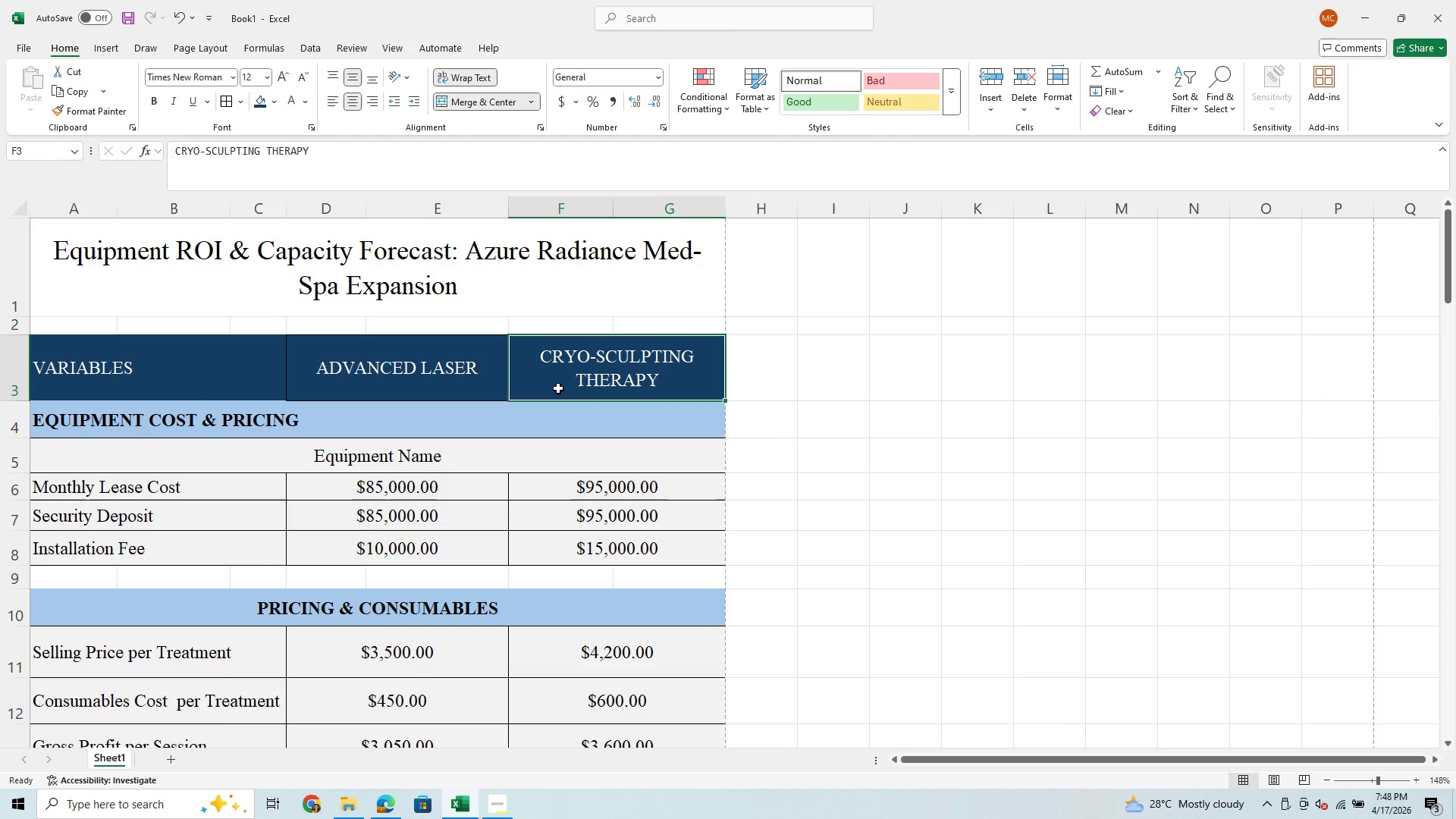 
left_click([747, 378])
 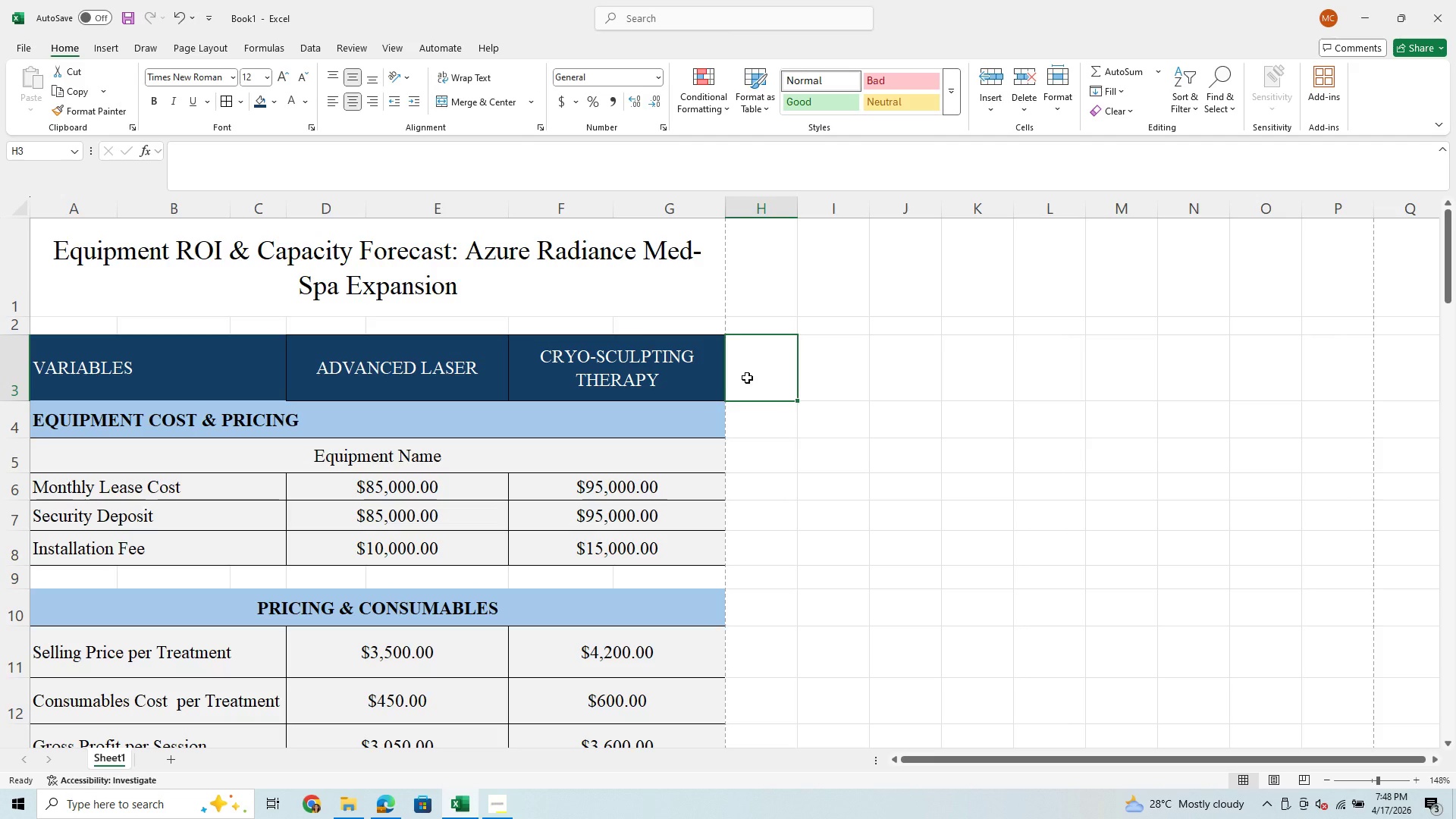 
wait(26.26)
 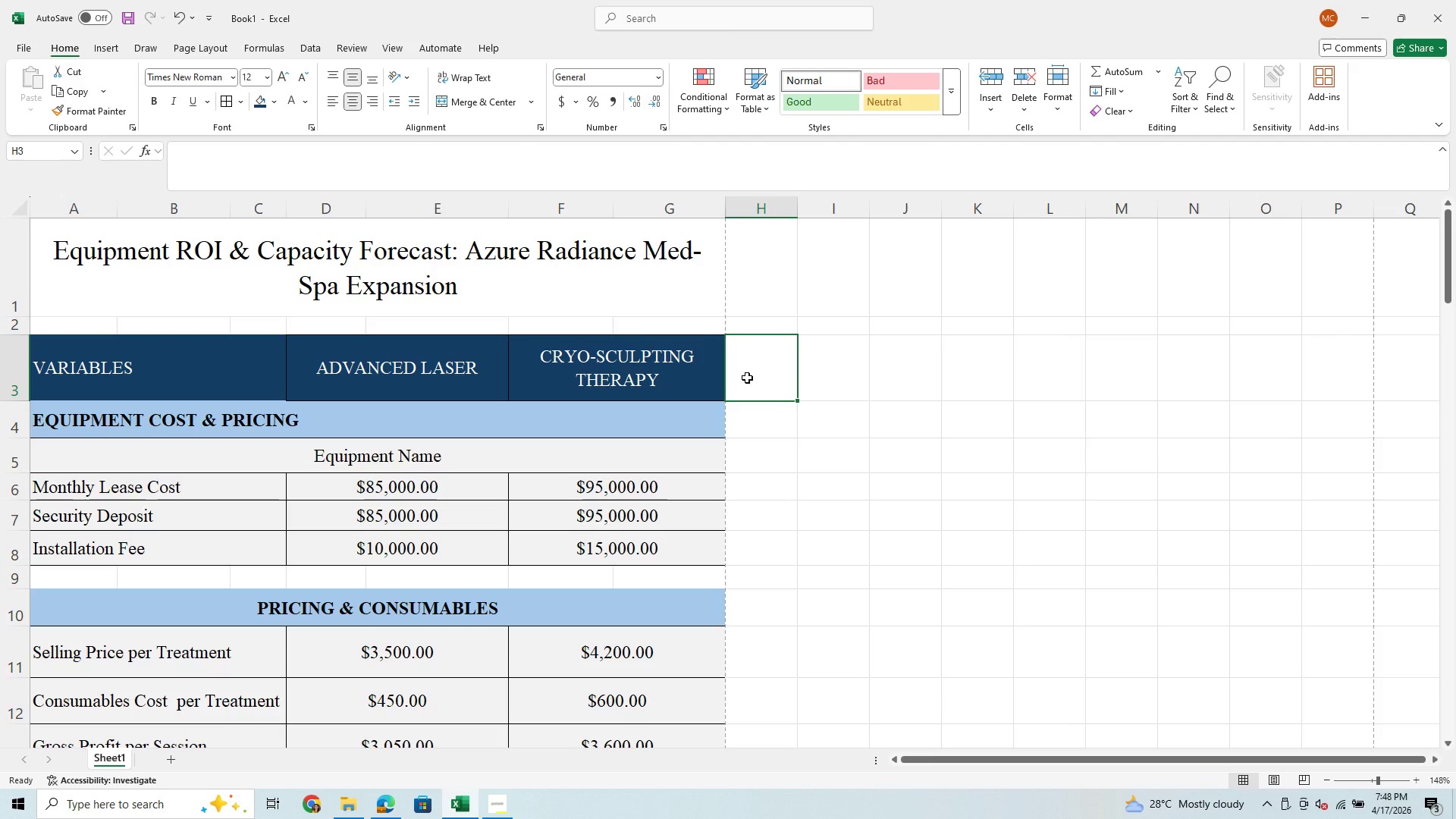 
left_click([764, 437])
 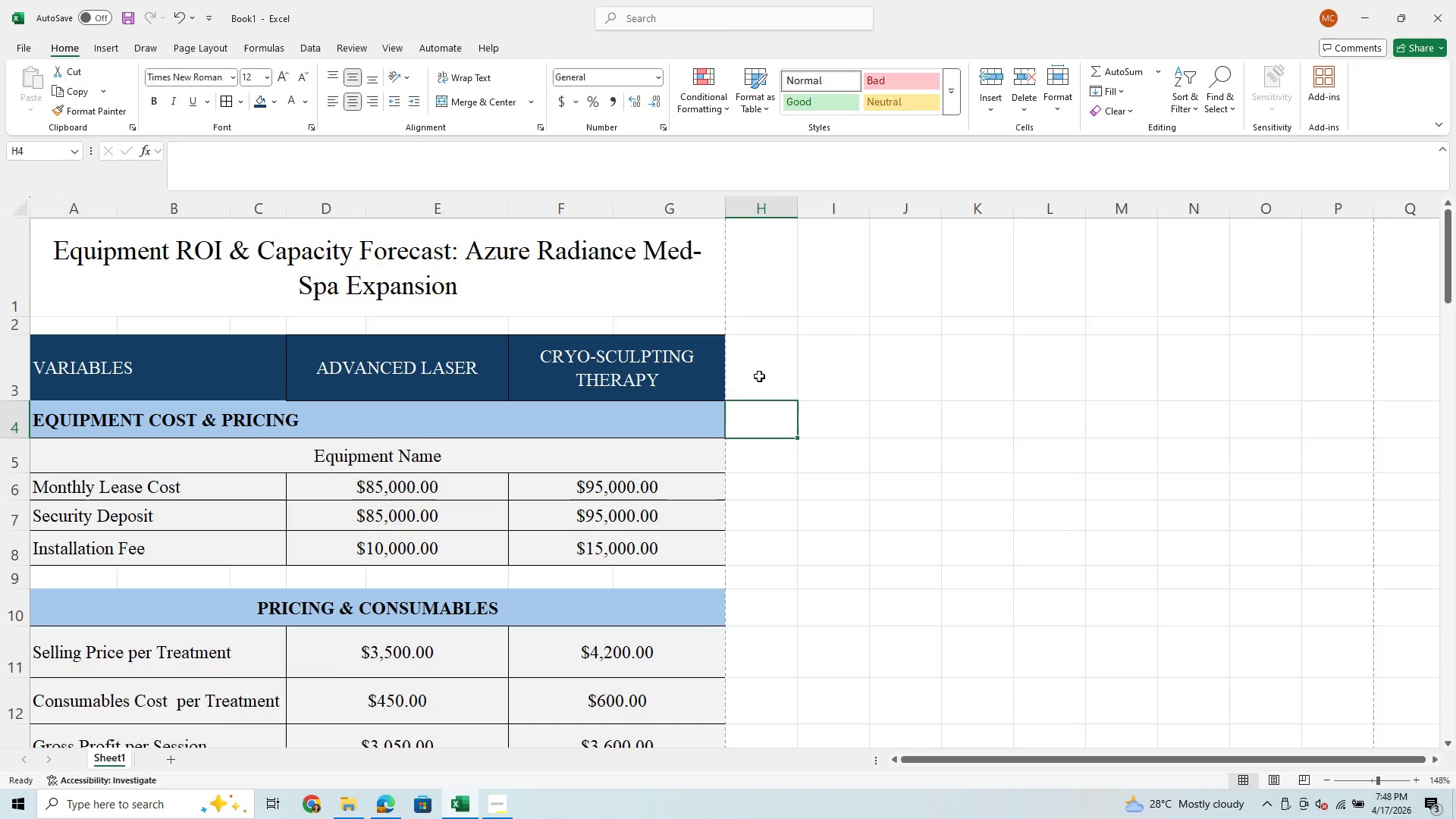 
left_click([761, 372])
 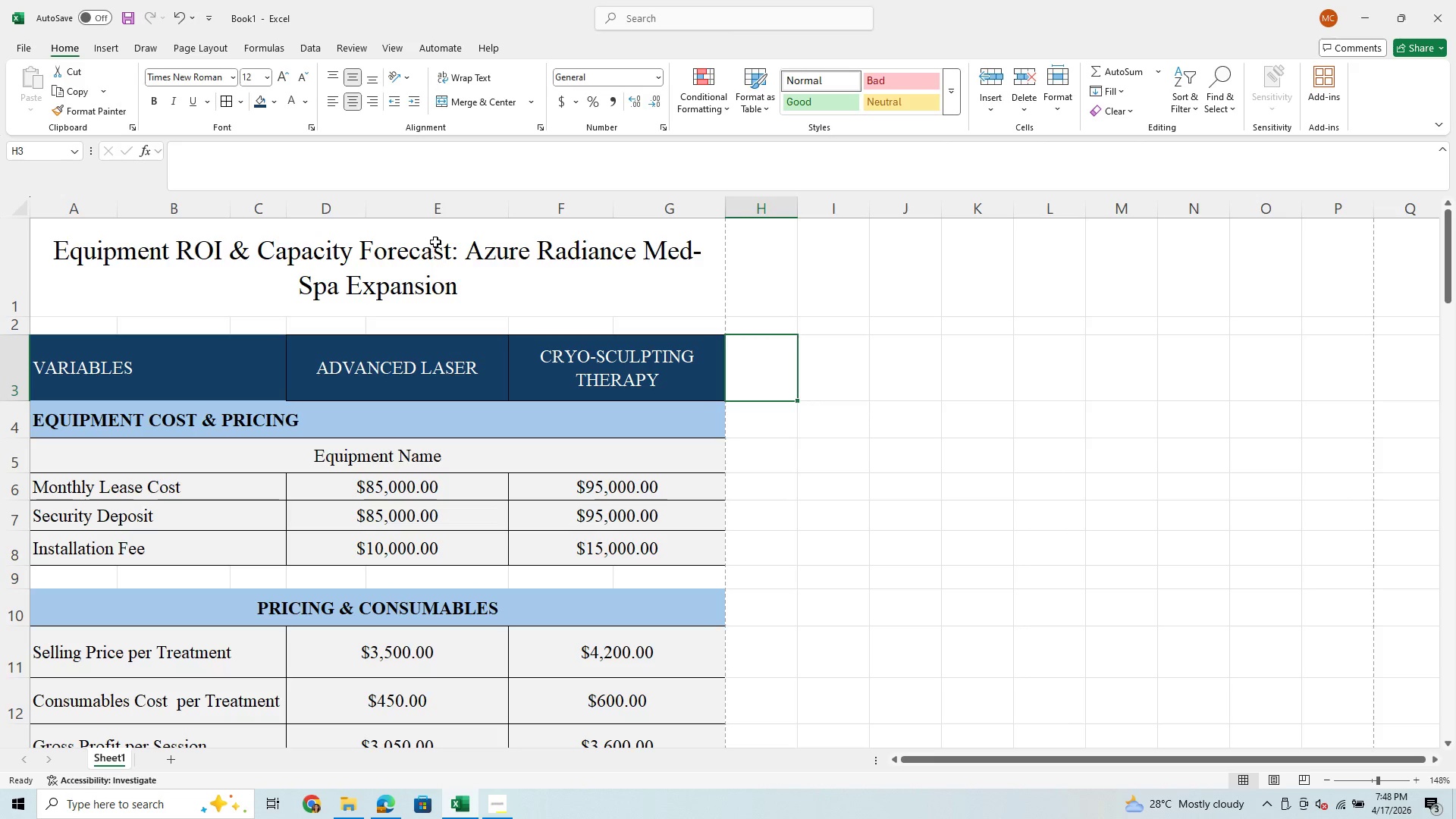 
left_click([466, 206])
 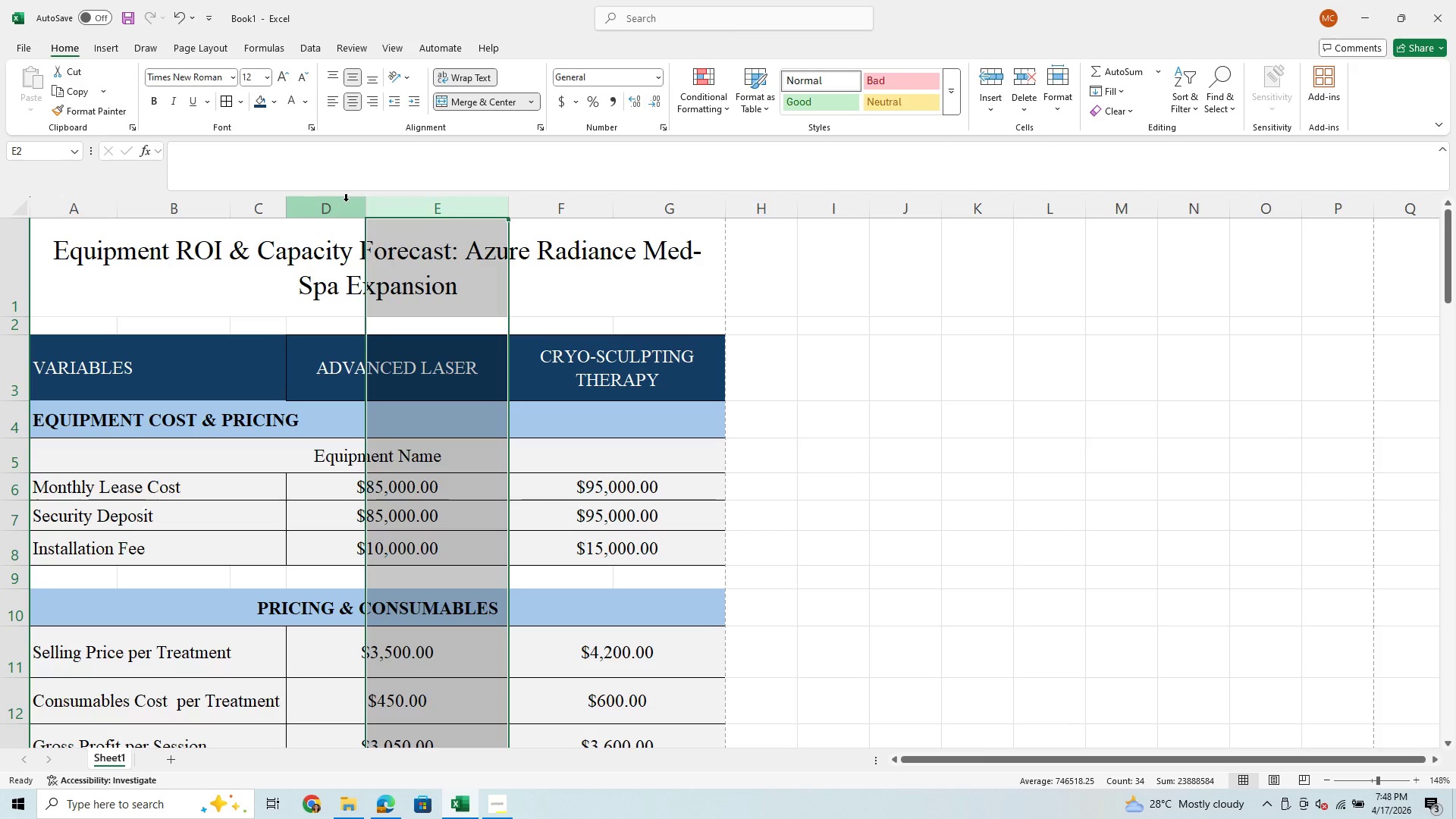 
left_click([331, 206])
 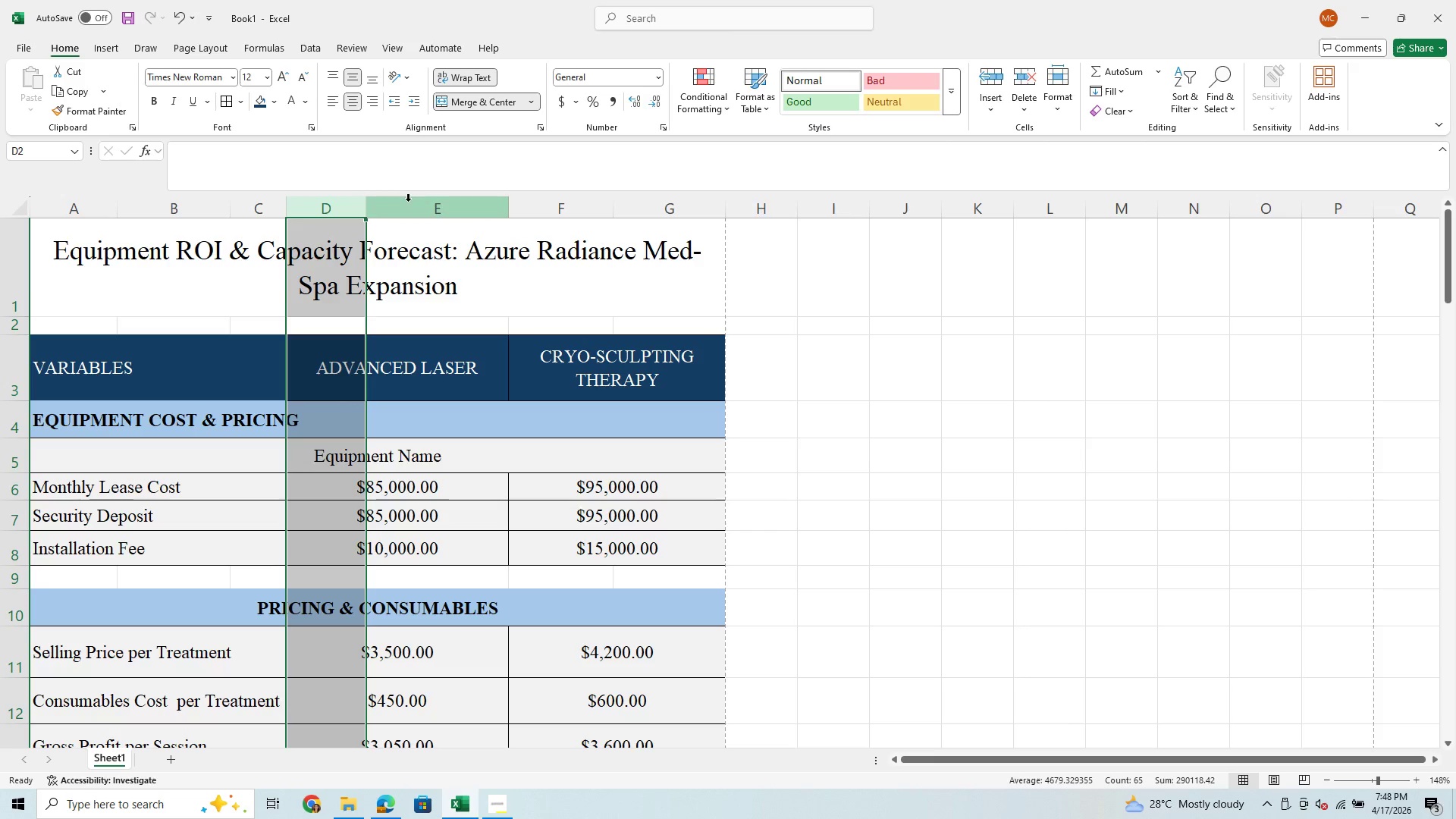 
left_click([408, 201])
 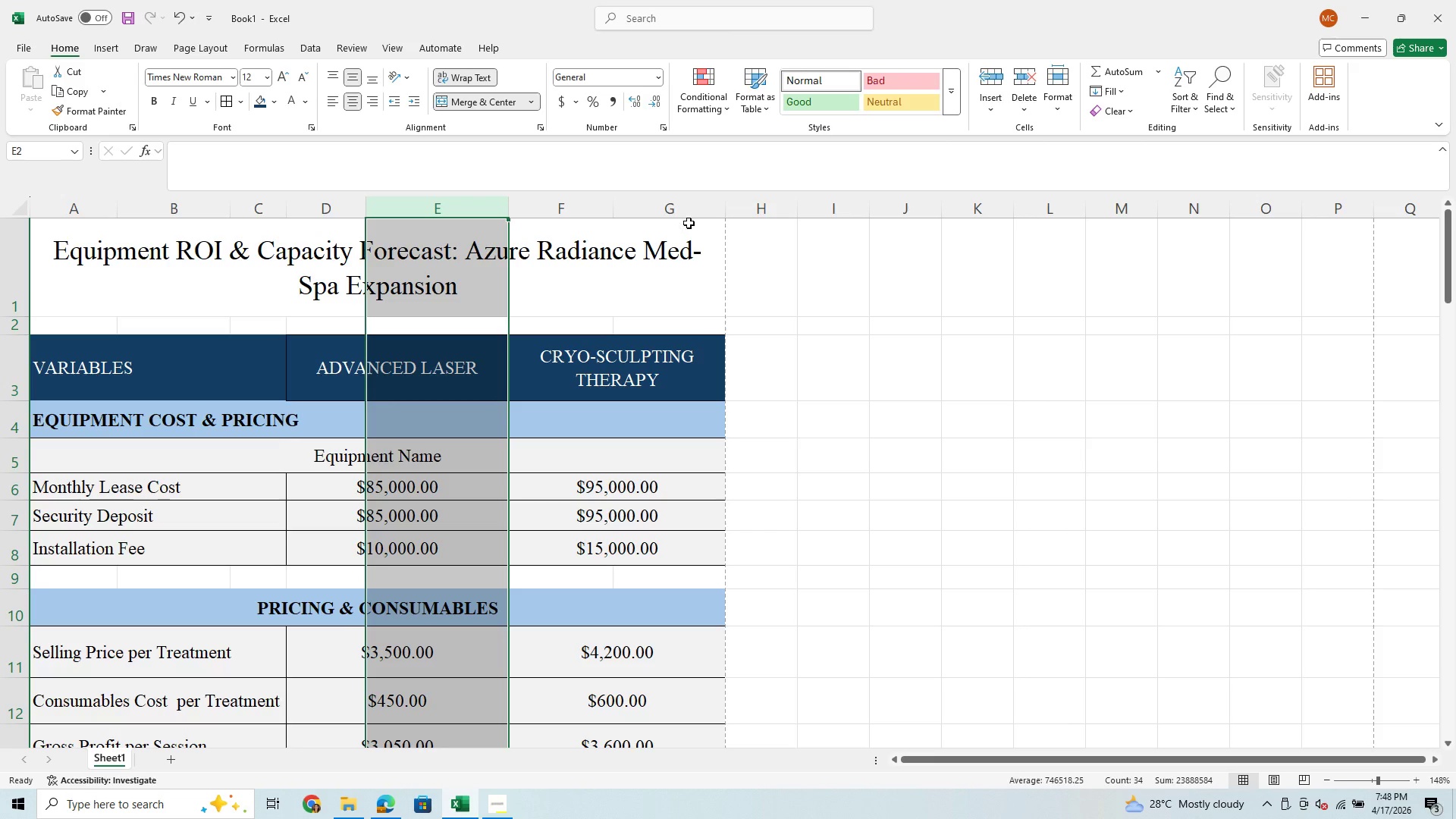 
left_click([691, 206])
 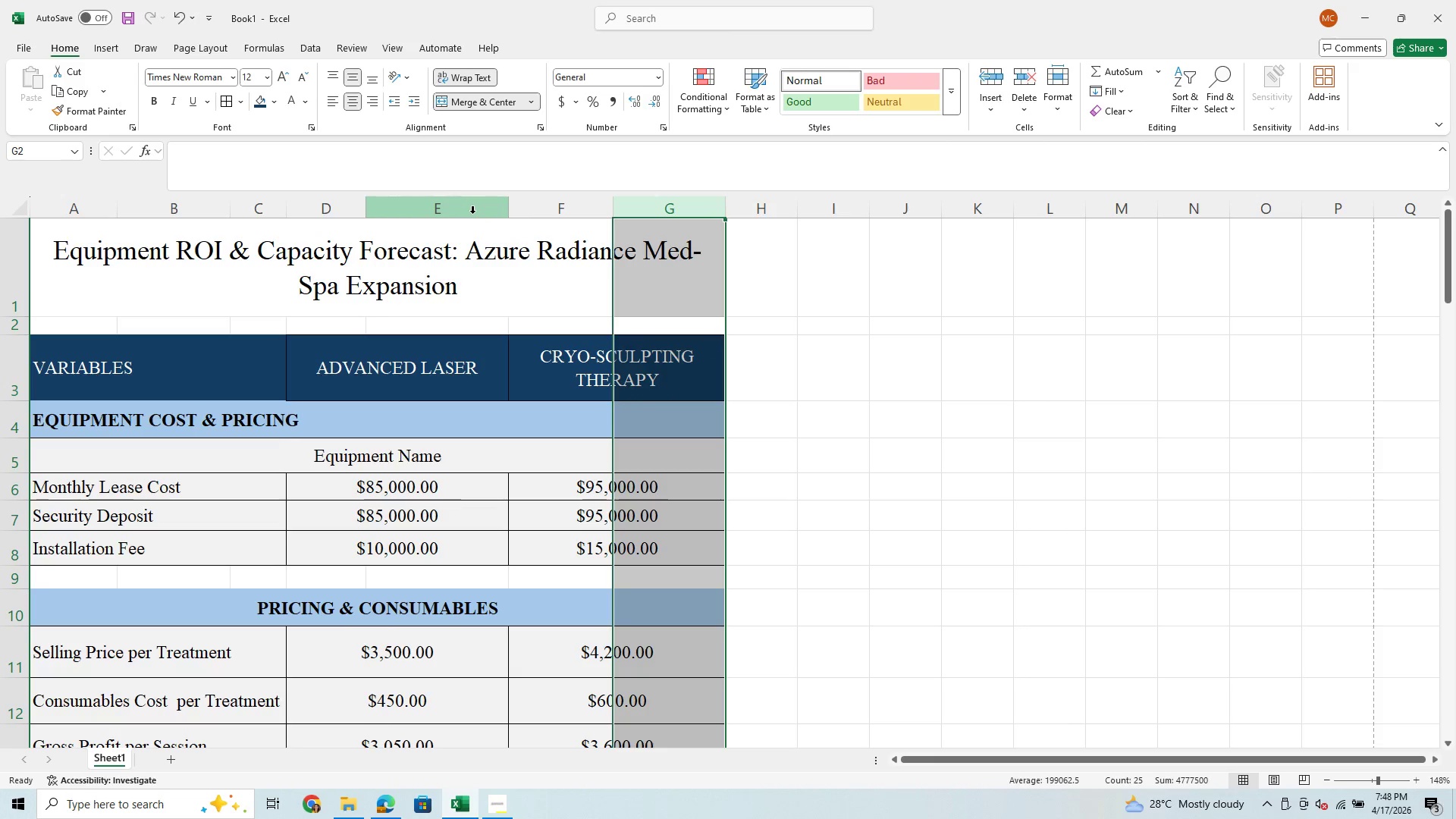 
left_click([478, 210])
 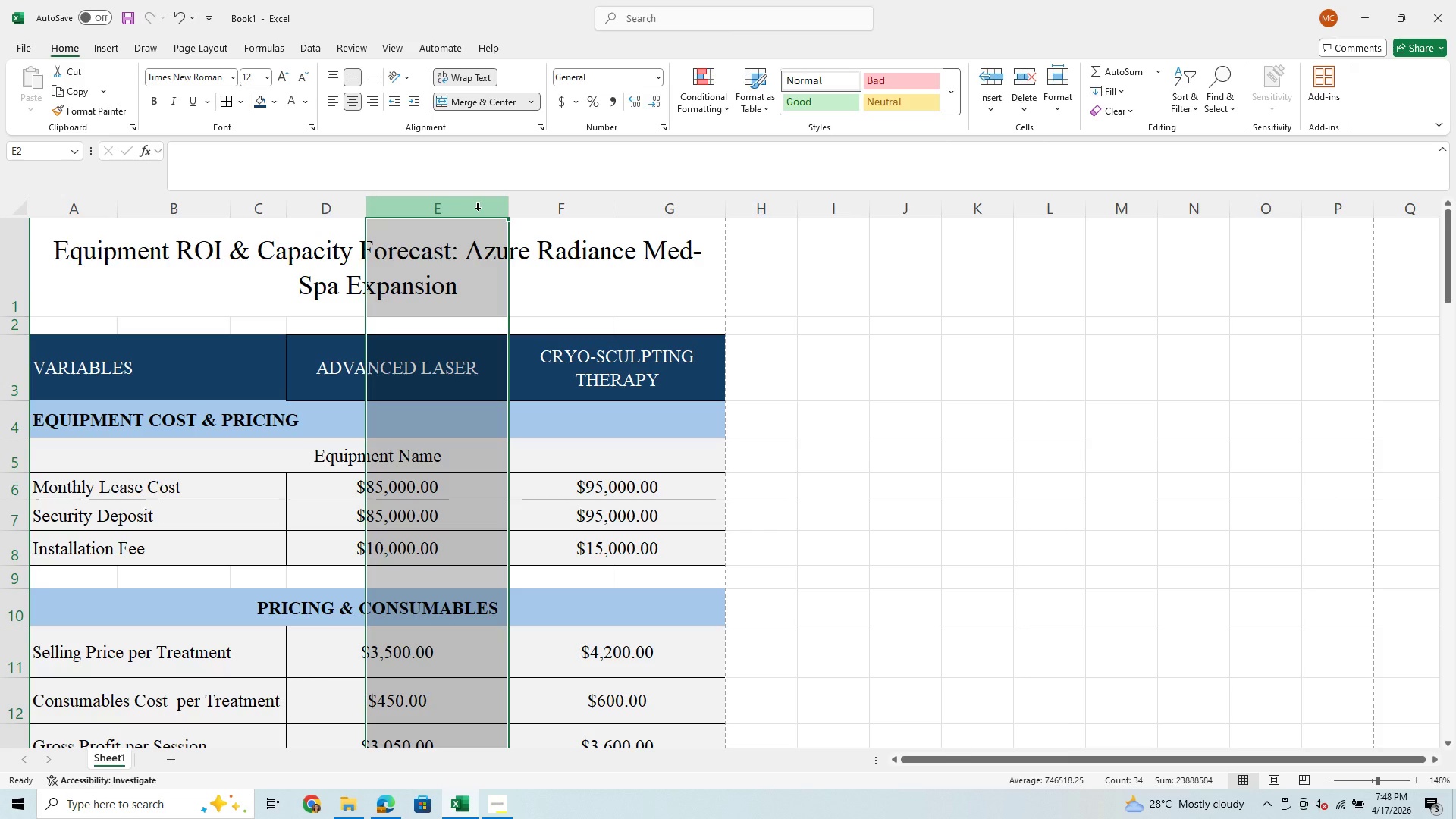 
scroll: coordinate [483, 212], scroll_direction: down, amount: 17.0
 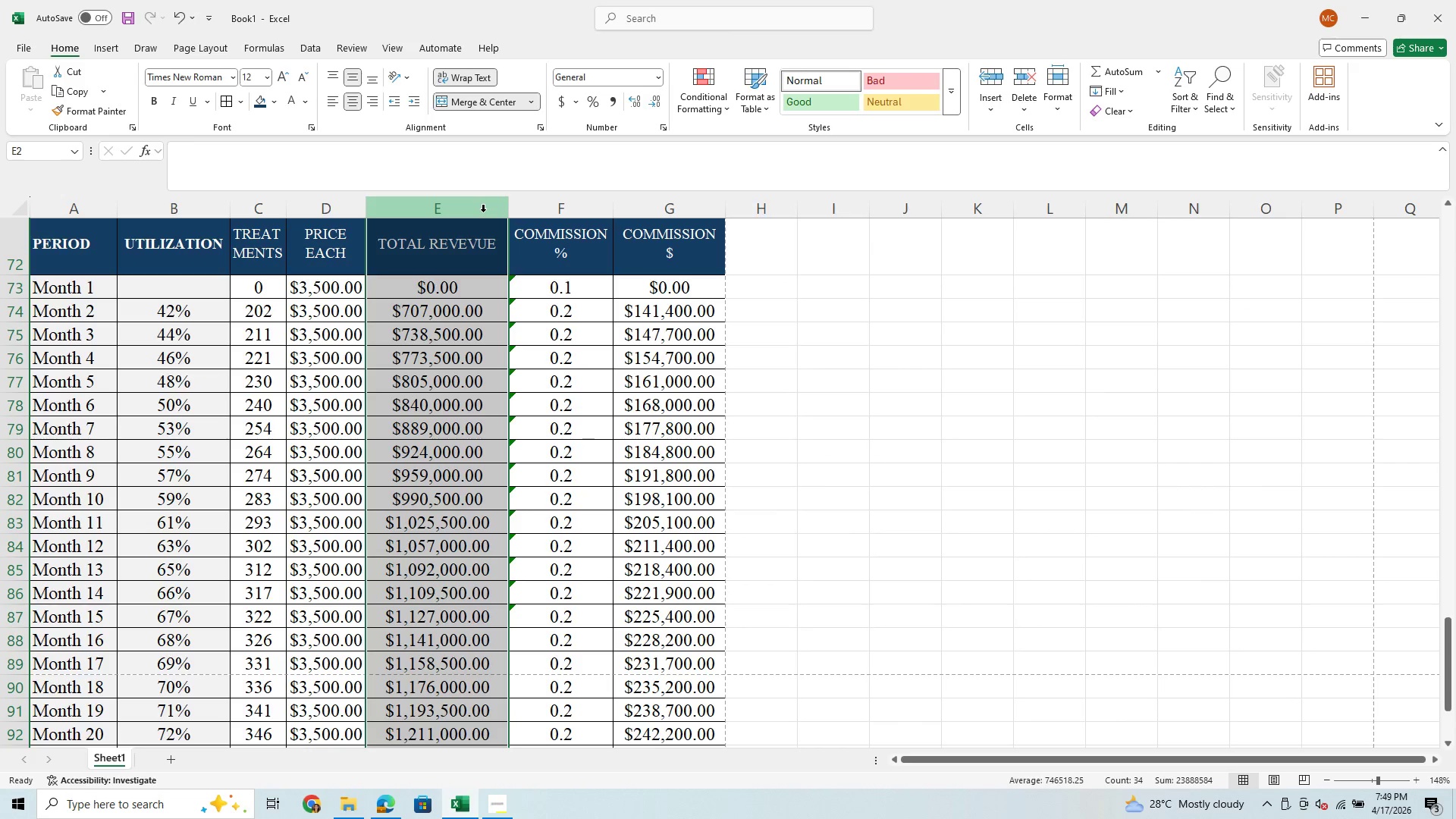 
scroll: coordinate [483, 212], scroll_direction: up, amount: 36.0
 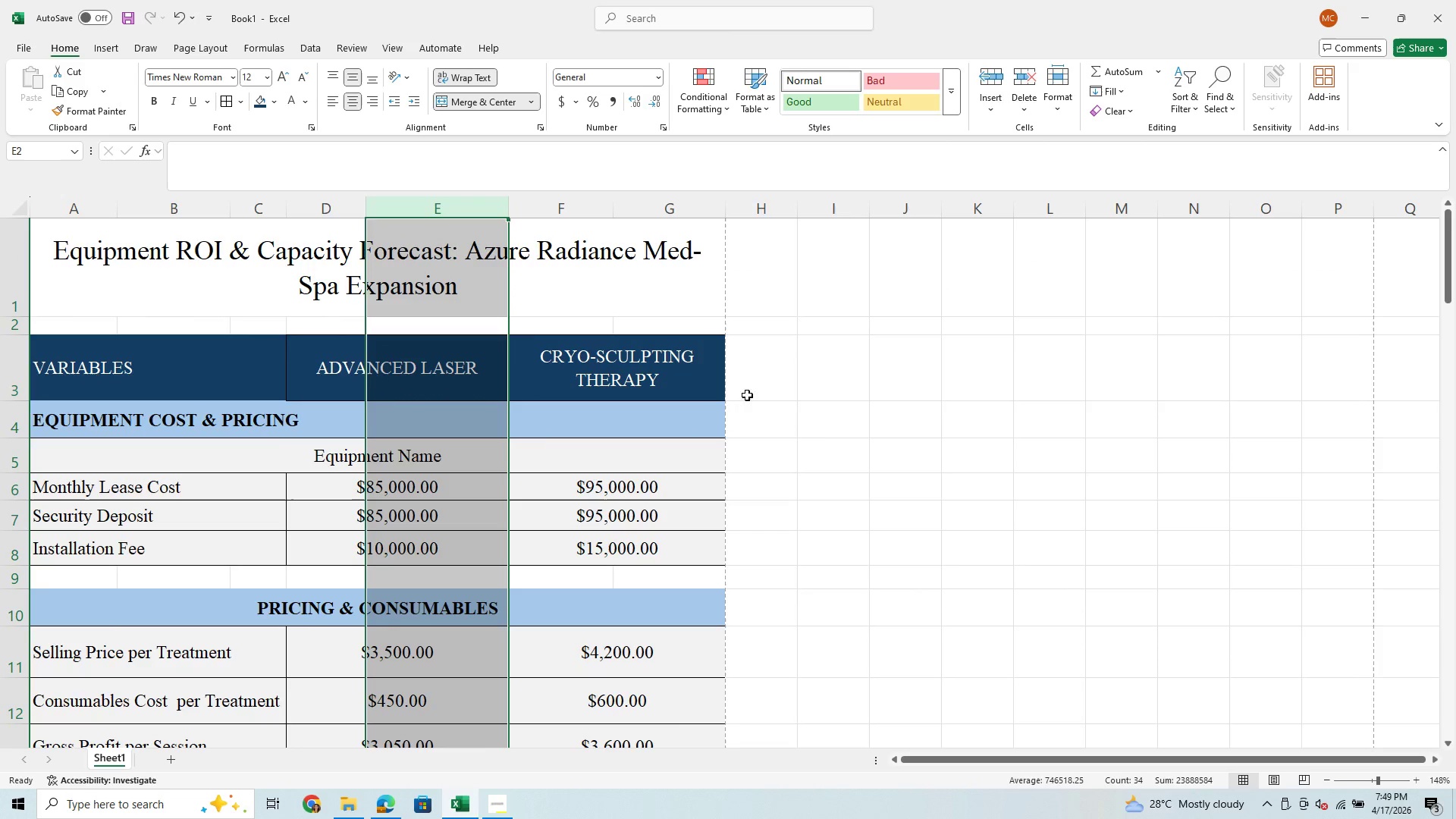 
left_click([761, 386])
 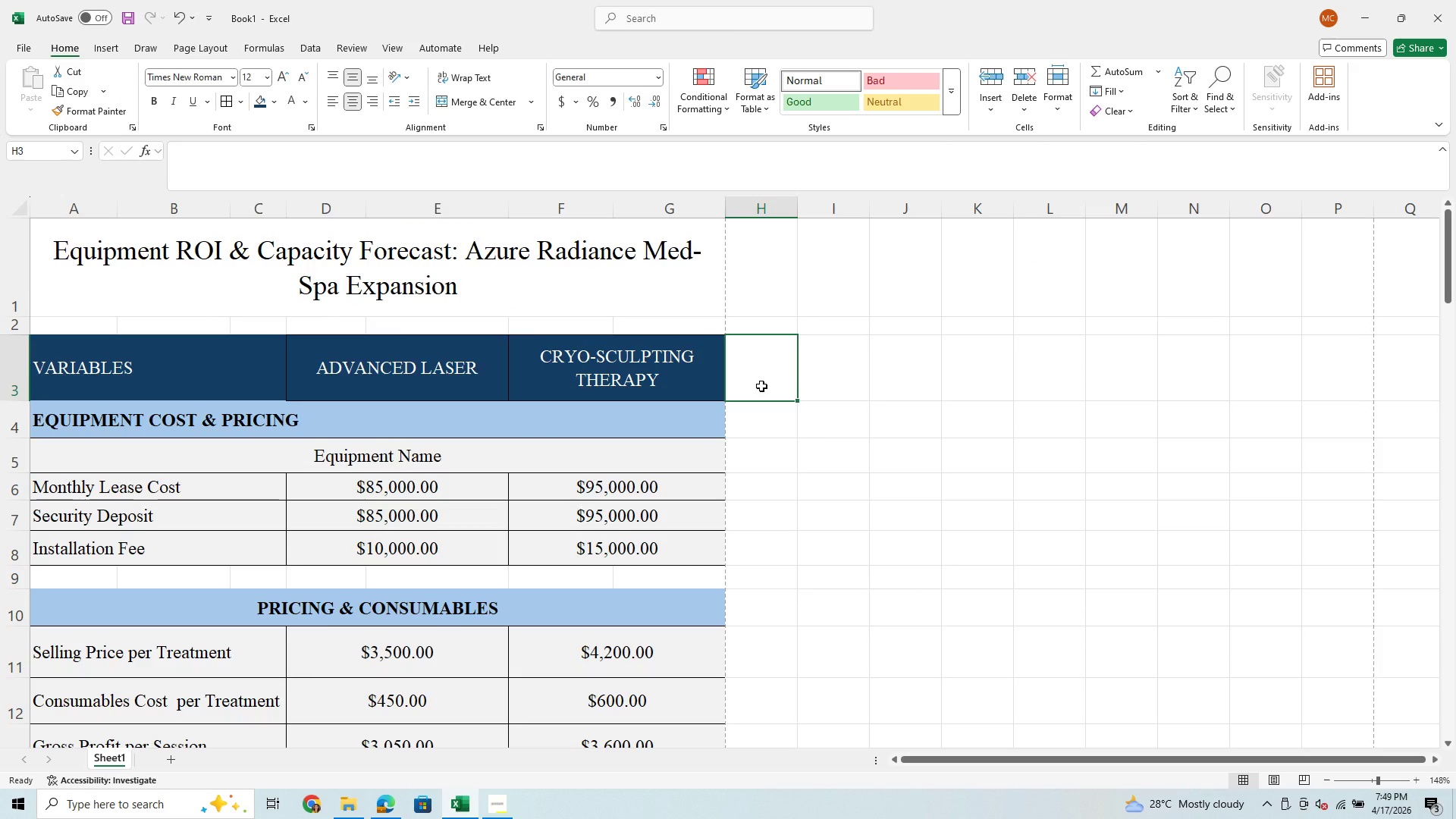 
scroll: coordinate [759, 384], scroll_direction: down, amount: 23.0
 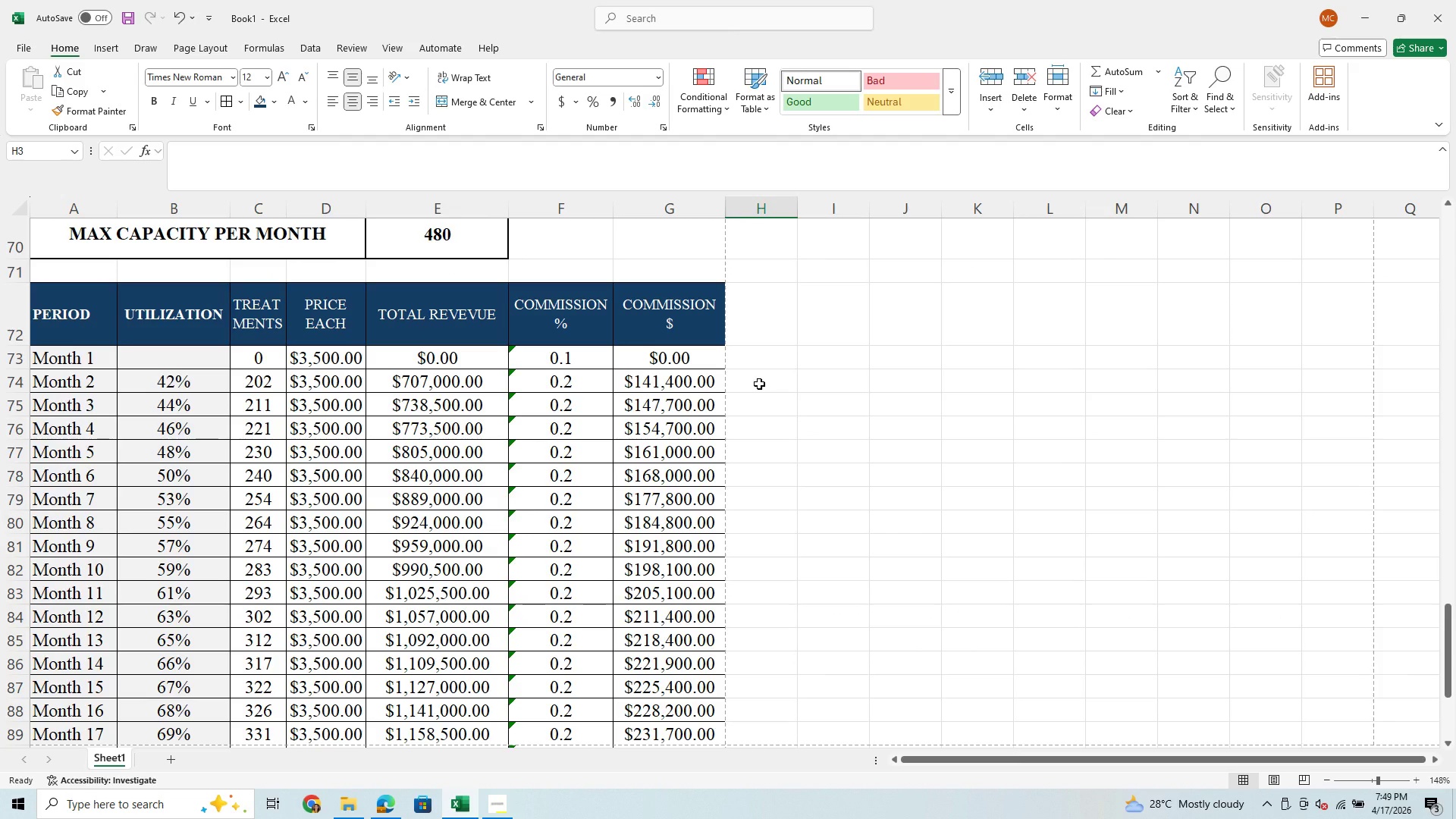 
scroll: coordinate [759, 384], scroll_direction: up, amount: 21.0
 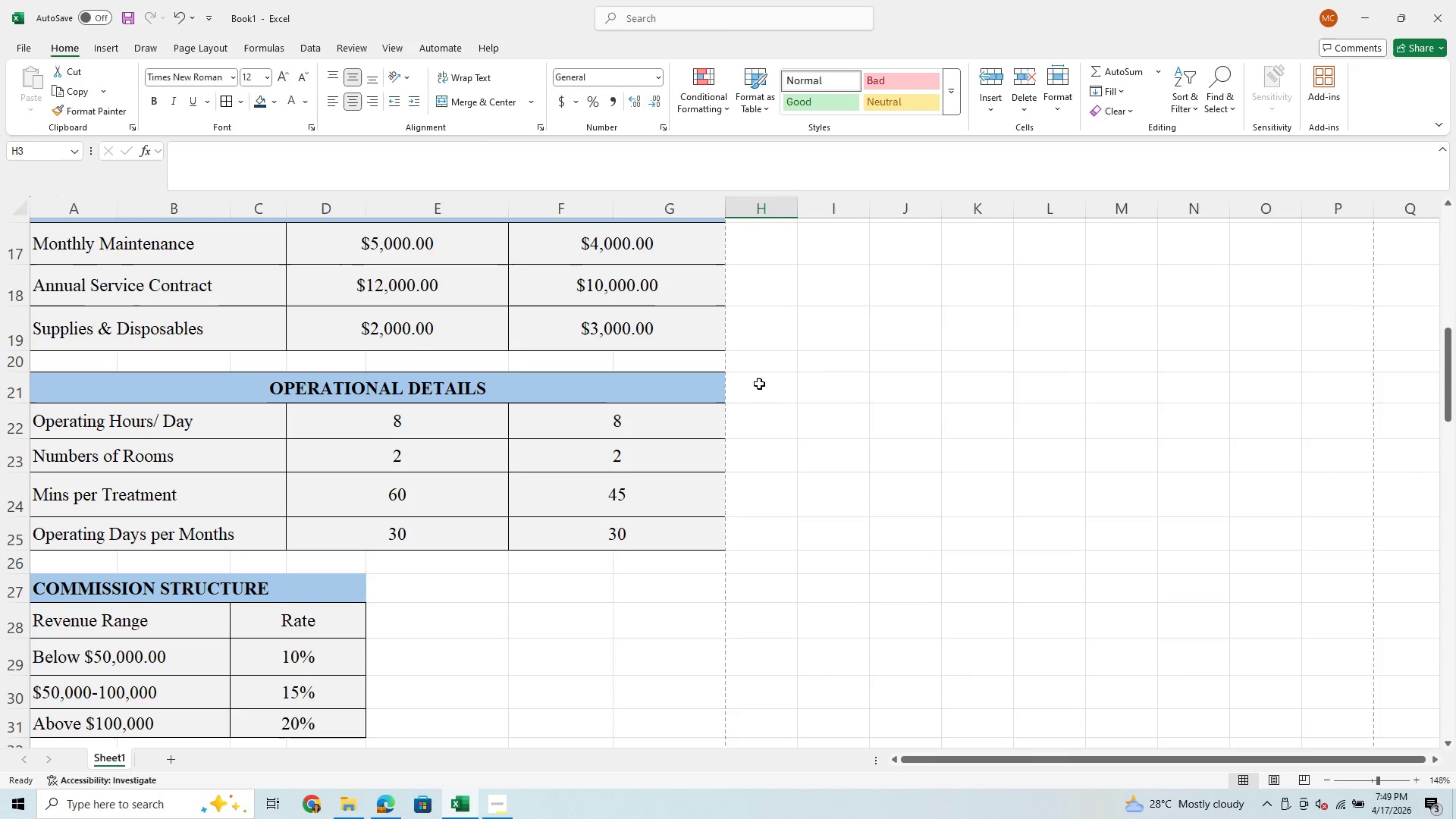 
scroll: coordinate [759, 384], scroll_direction: down, amount: 1.0
 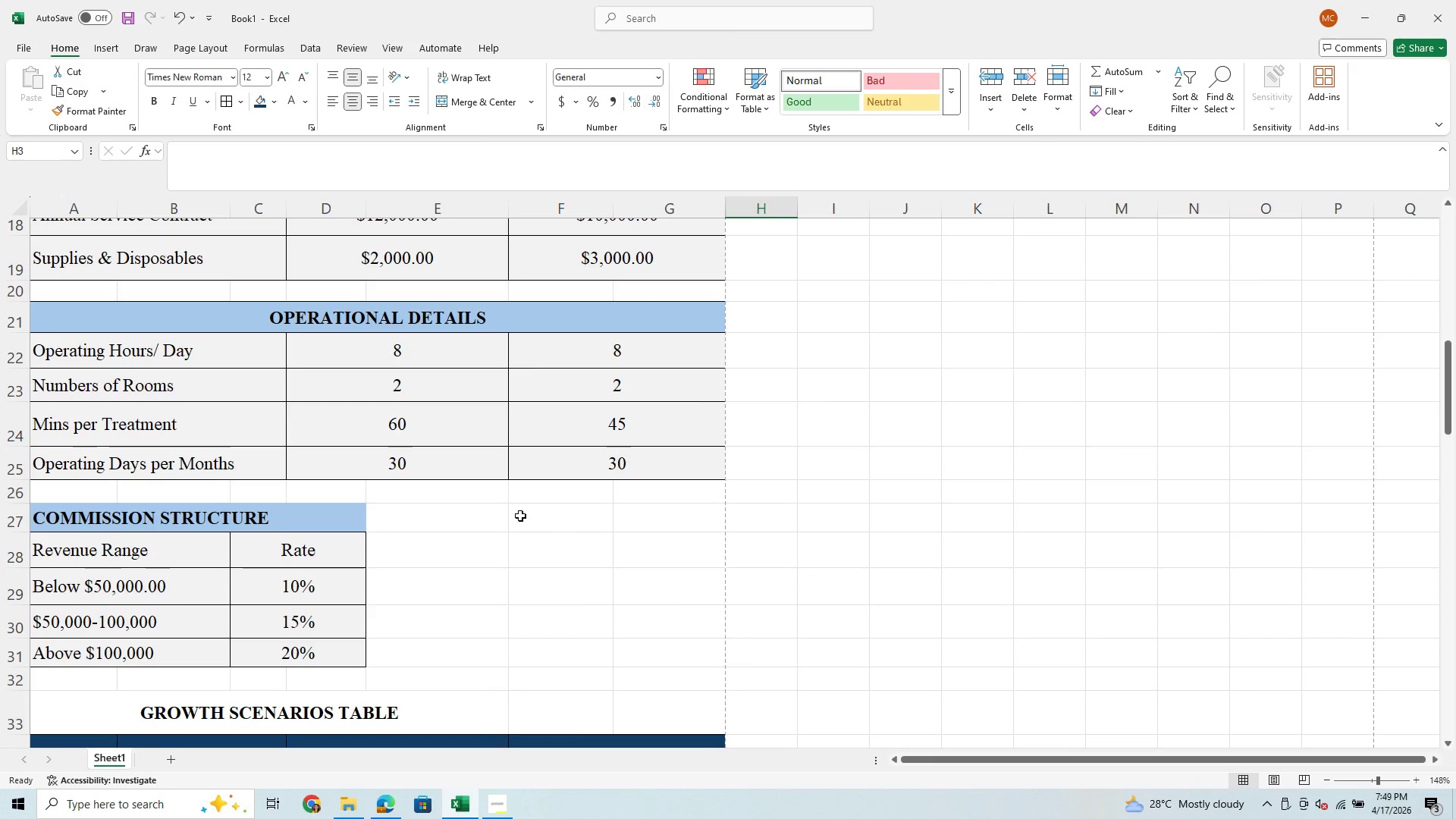 
left_click([524, 515])
 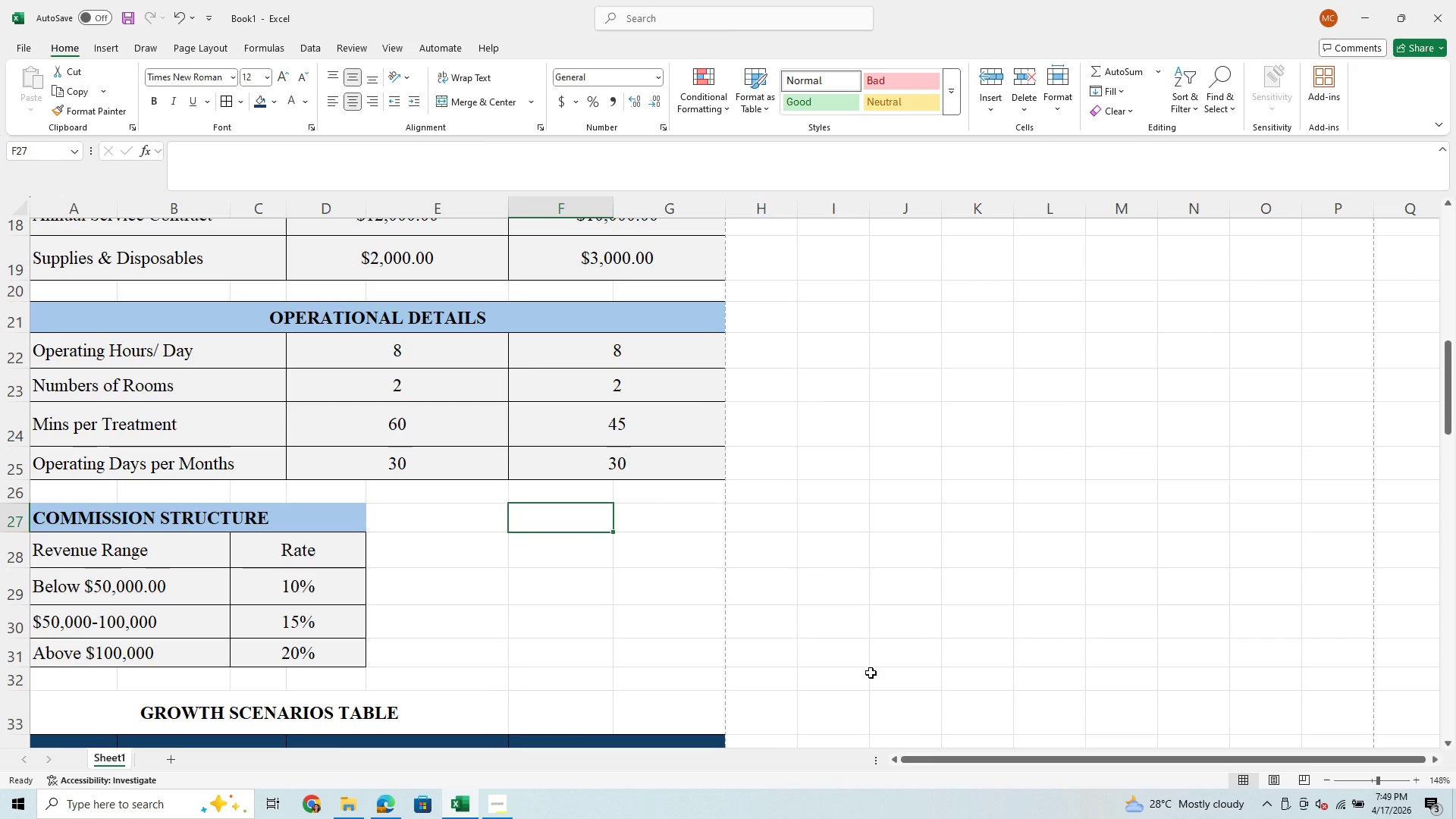 
wait(9.98)
 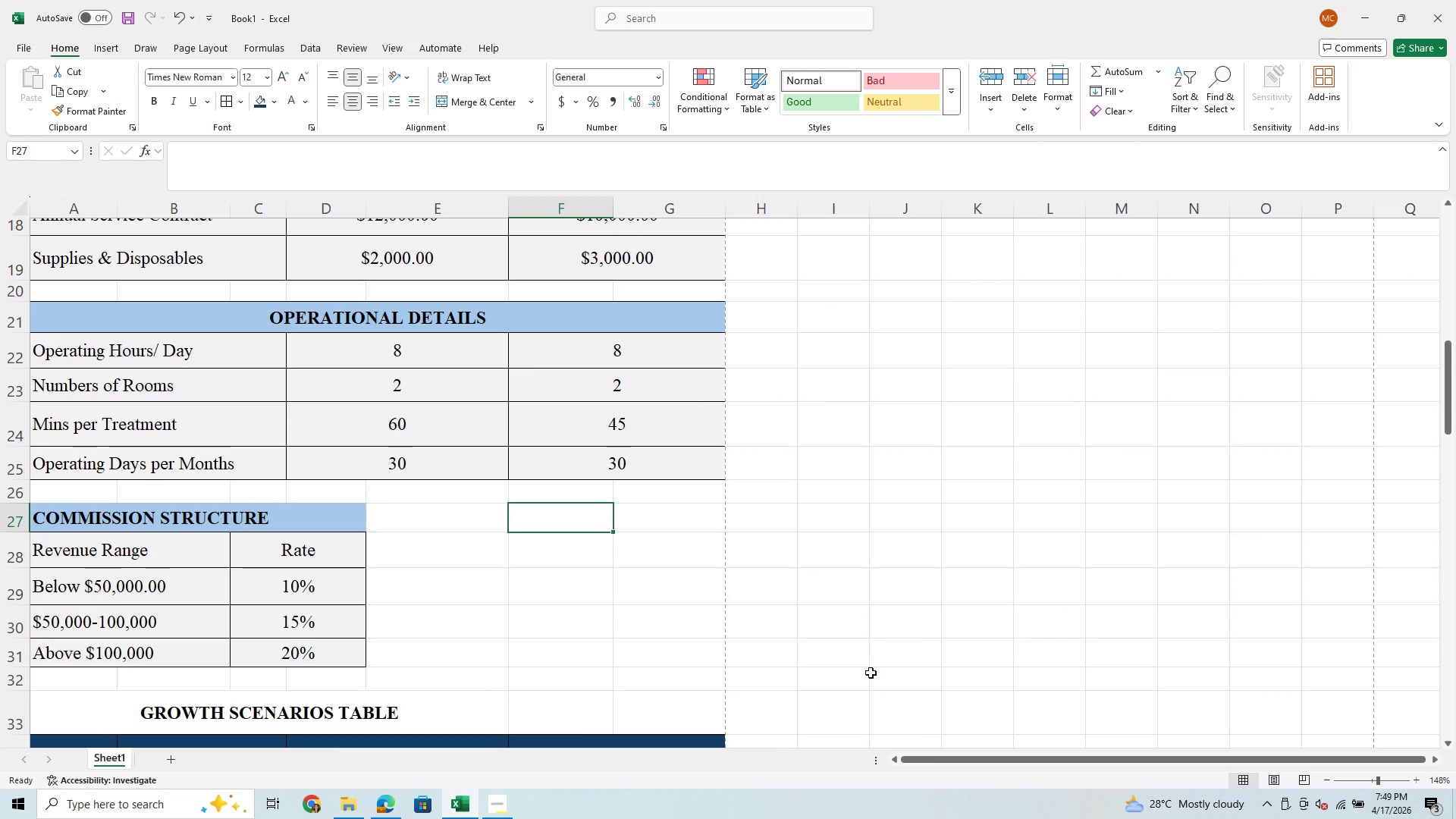 
scroll: coordinate [391, 551], scroll_direction: up, amount: 6.0
 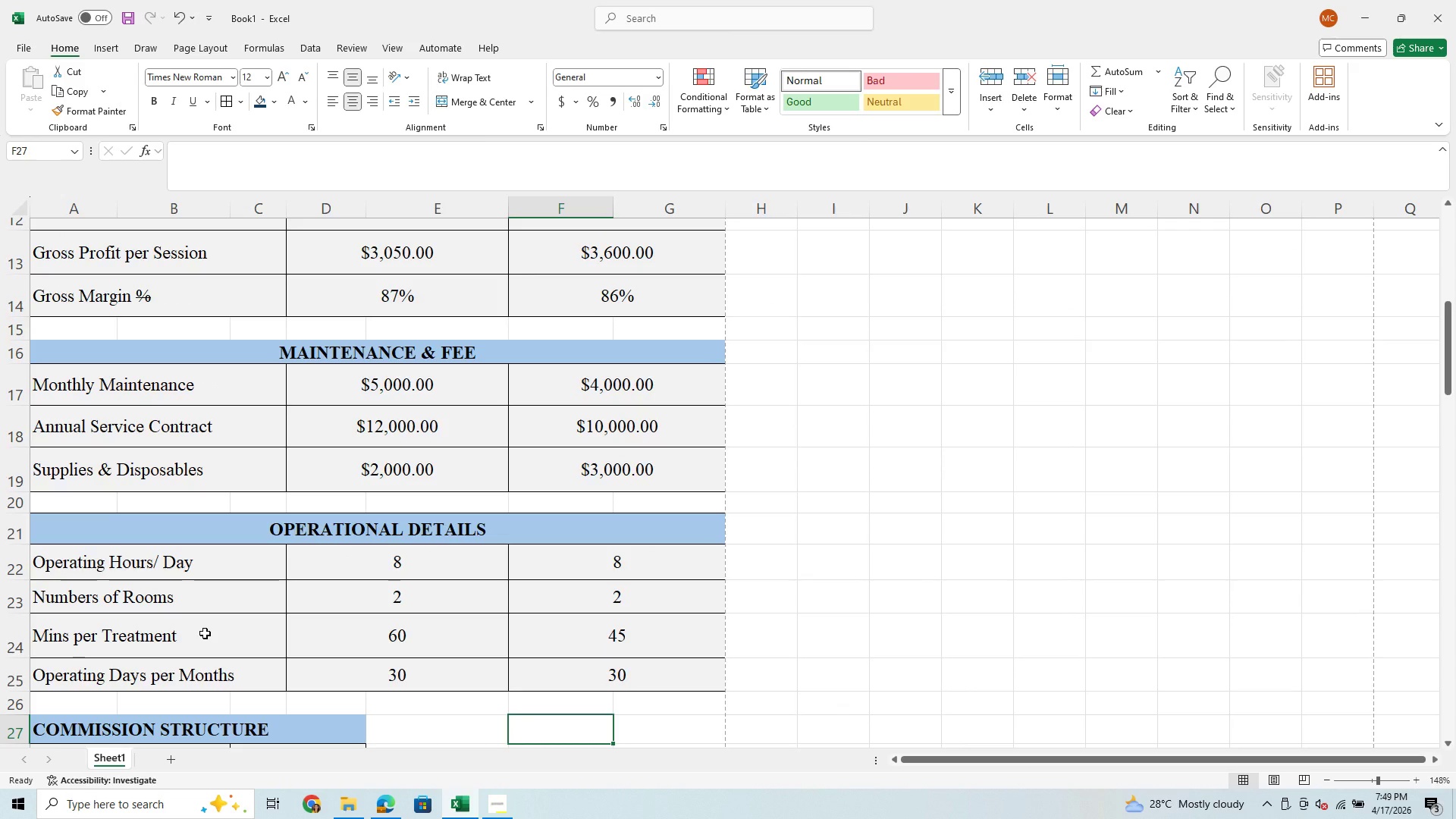 
scroll: coordinate [524, 634], scroll_direction: down, amount: 5.0
 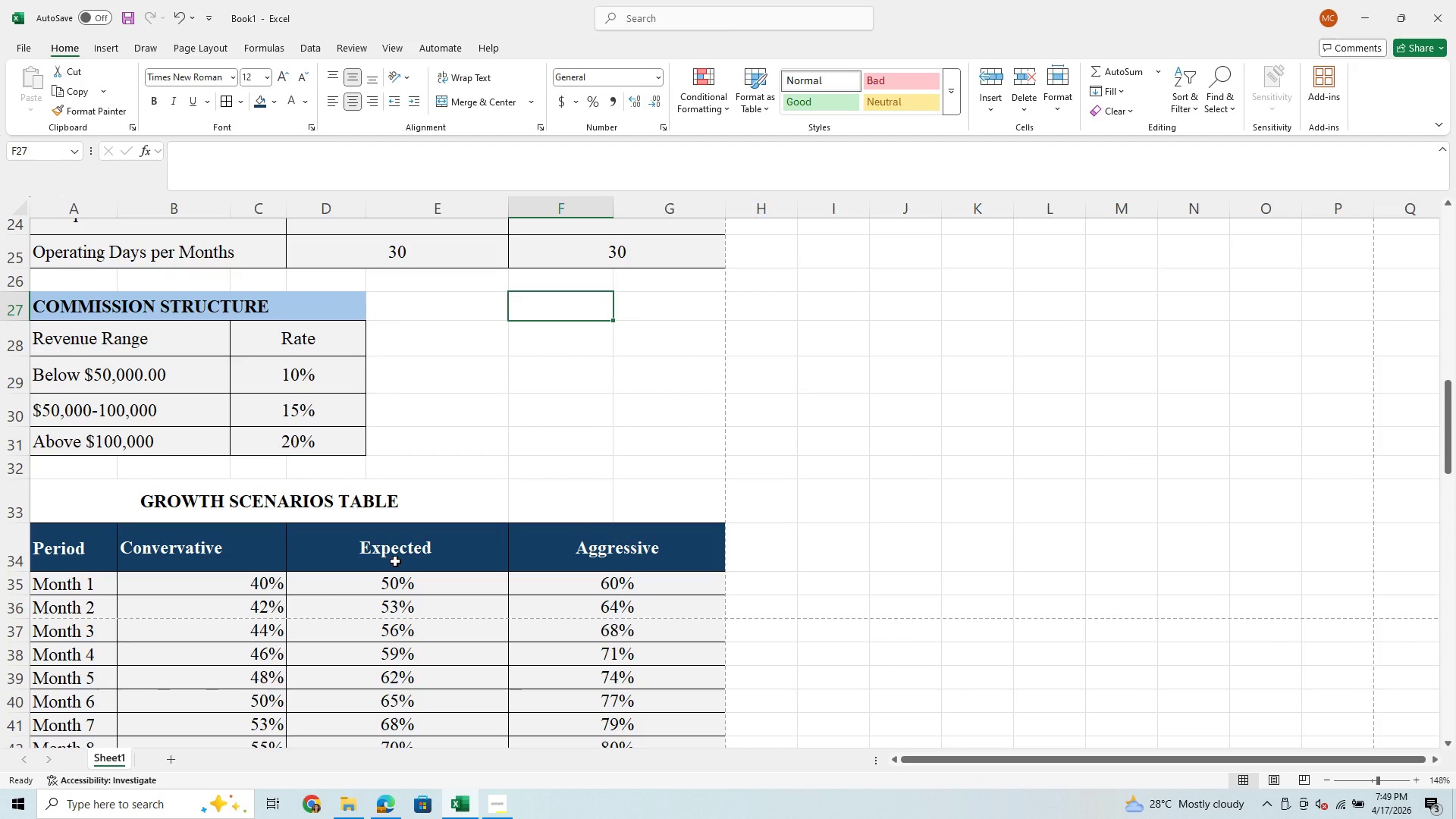 
wait(13.06)
 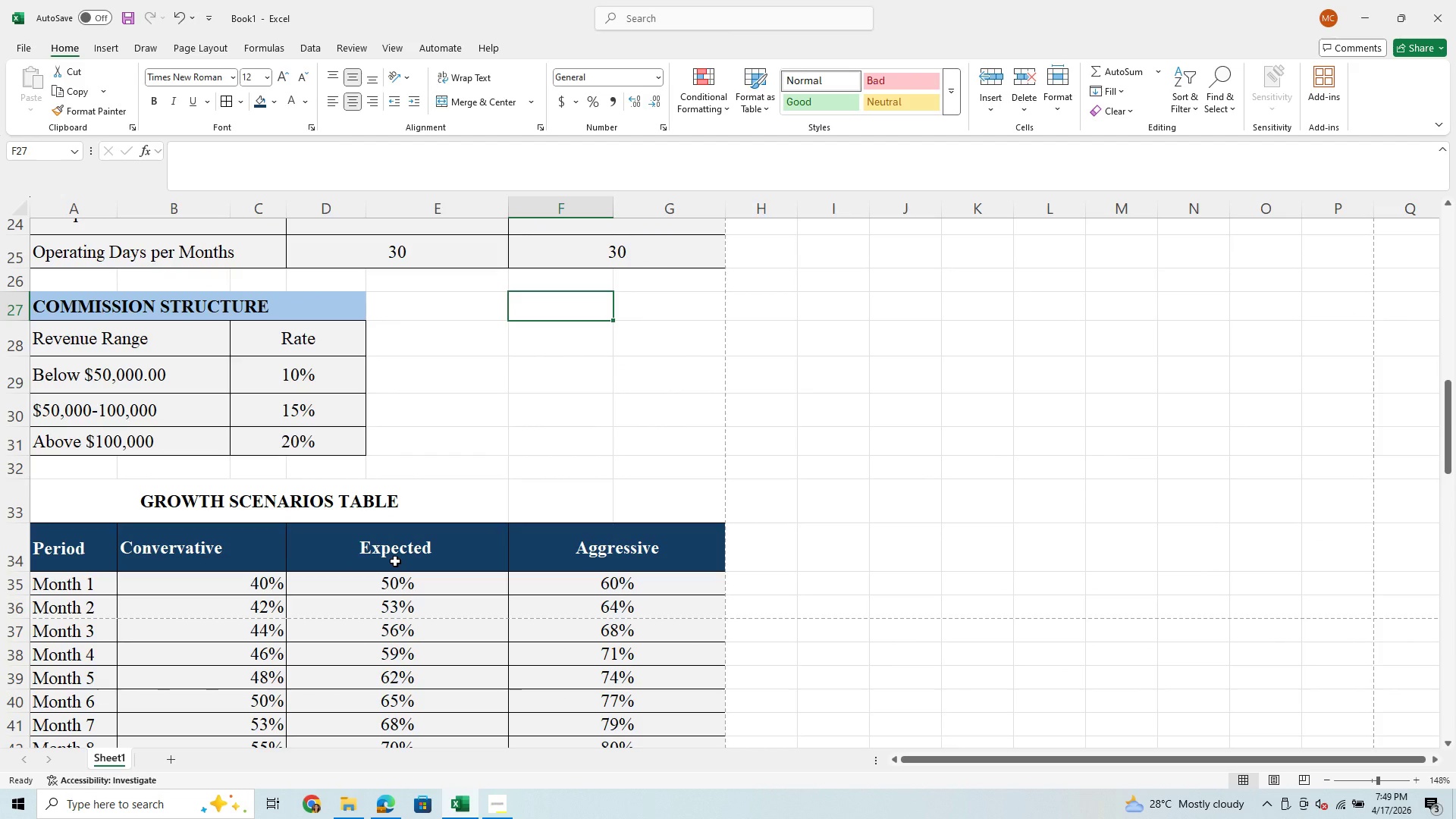 
left_click([388, 550])
 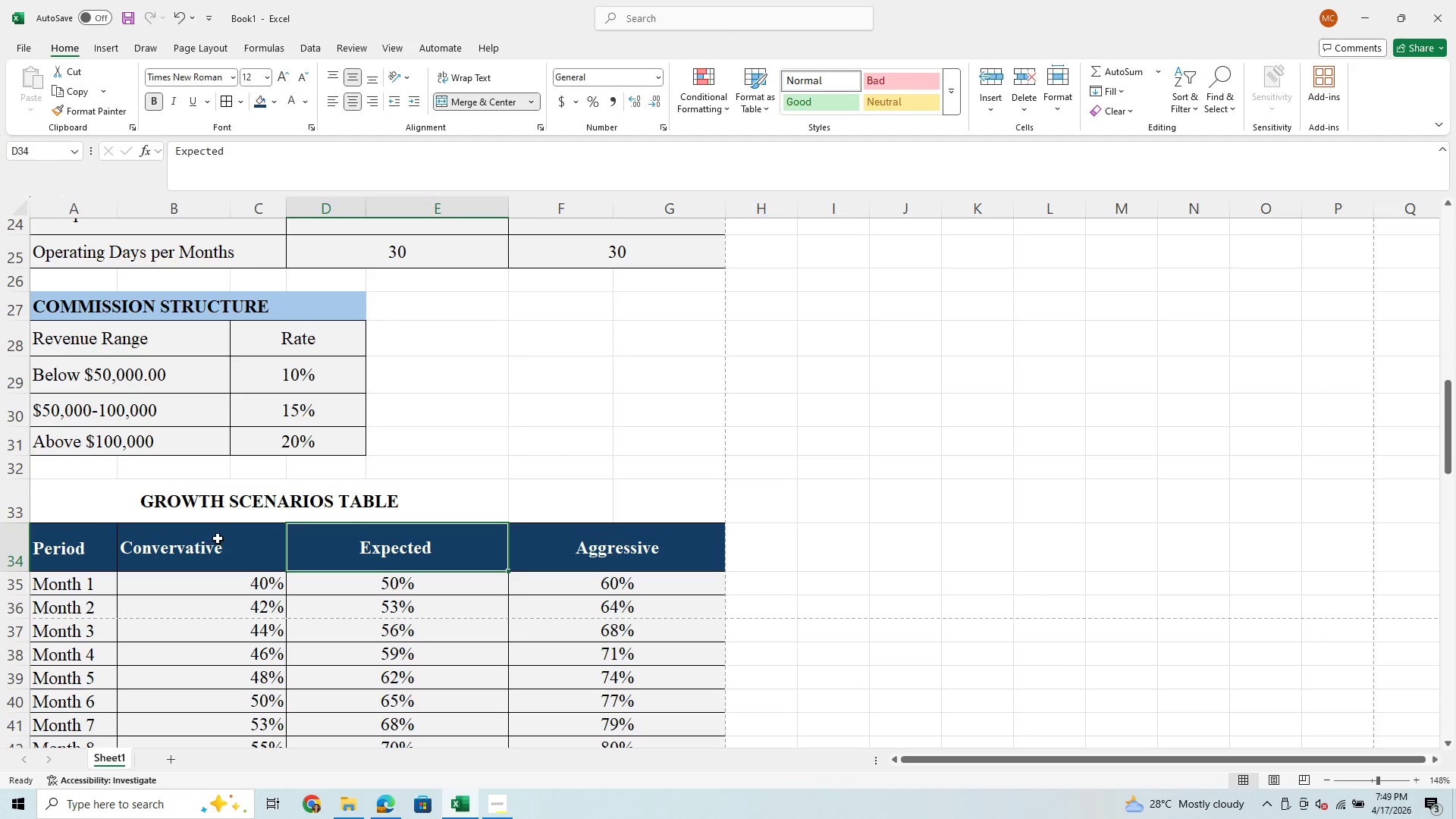 
left_click([215, 541])
 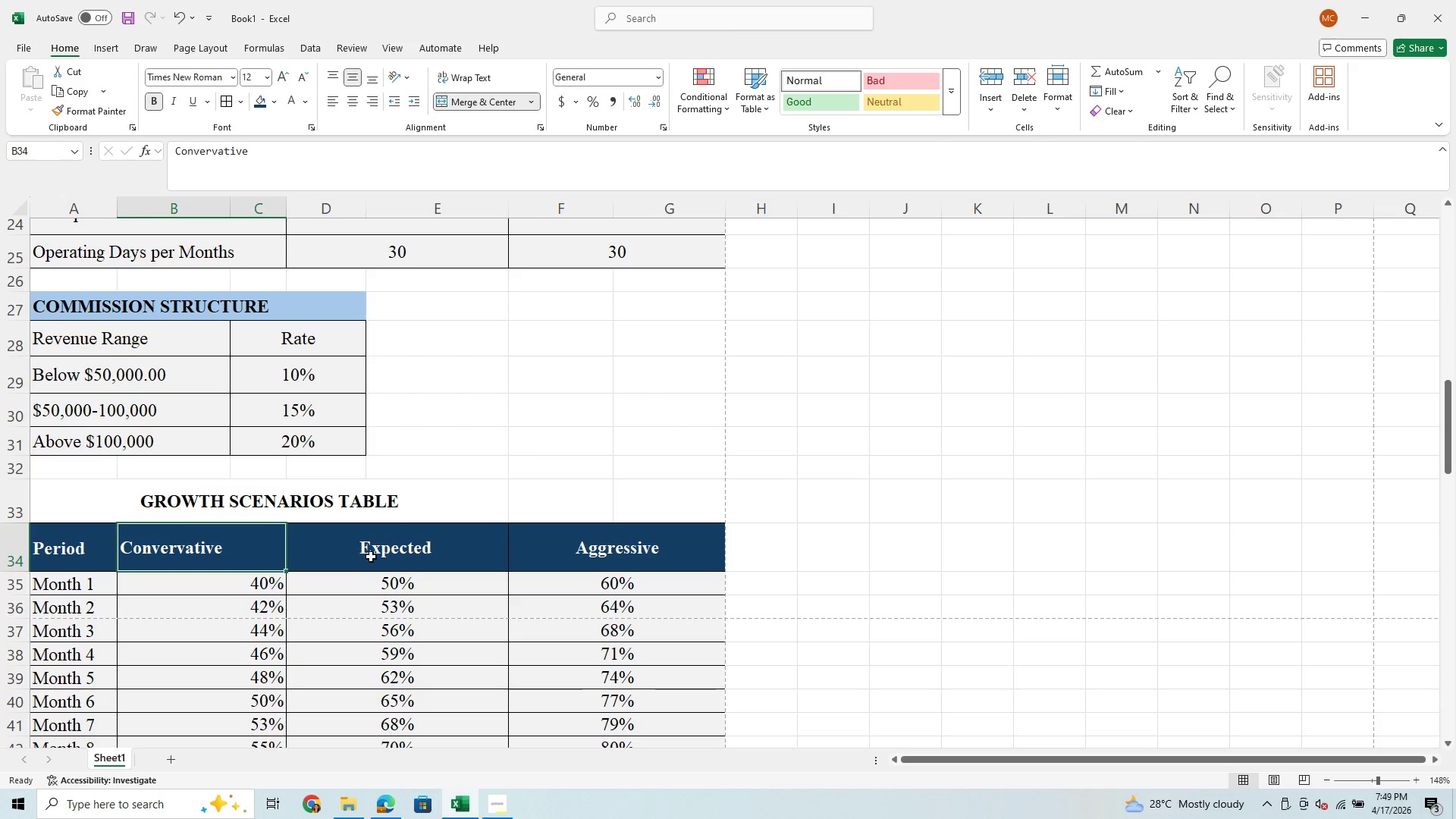 
left_click([428, 546])
 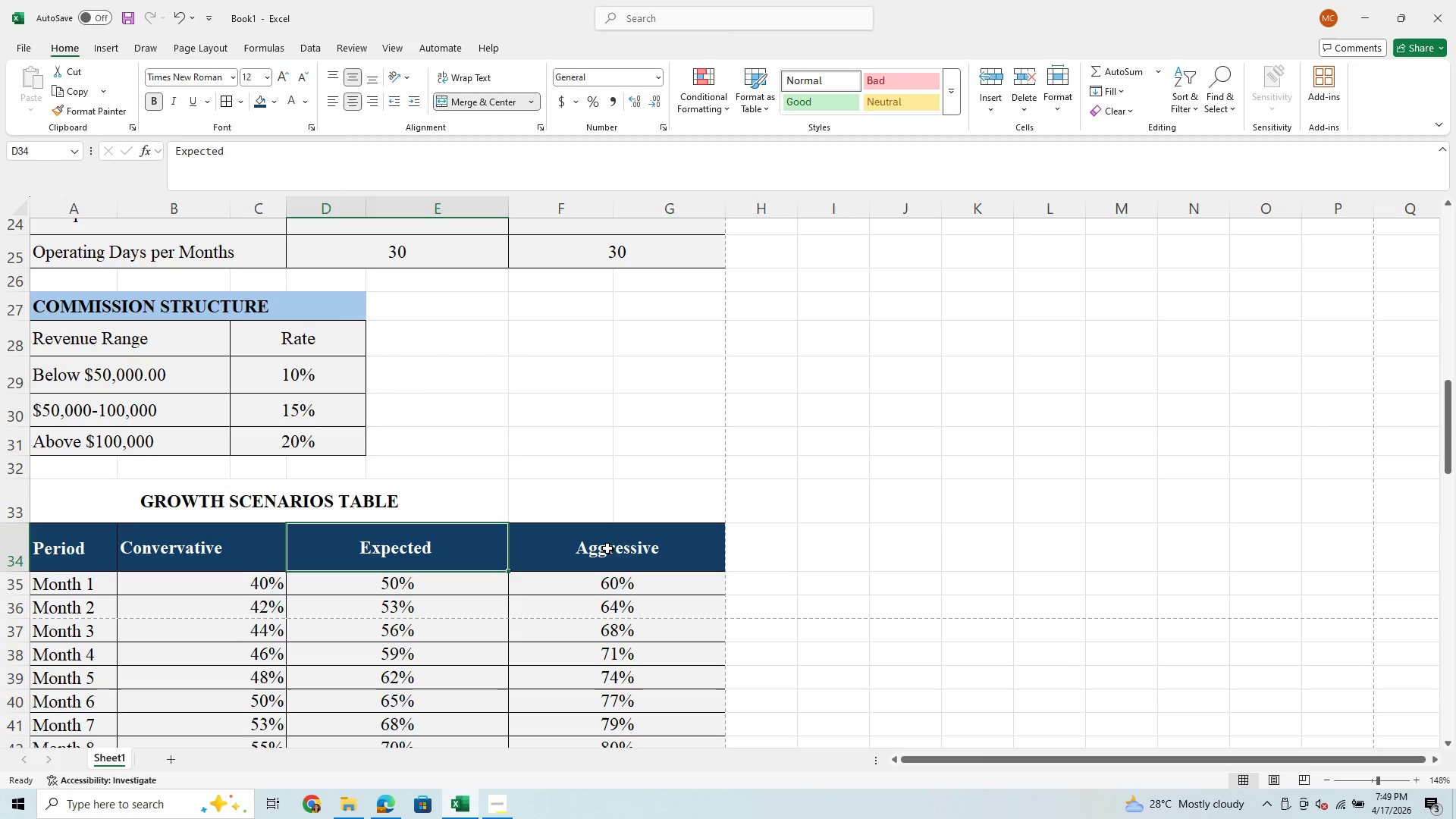 
left_click([624, 548])
 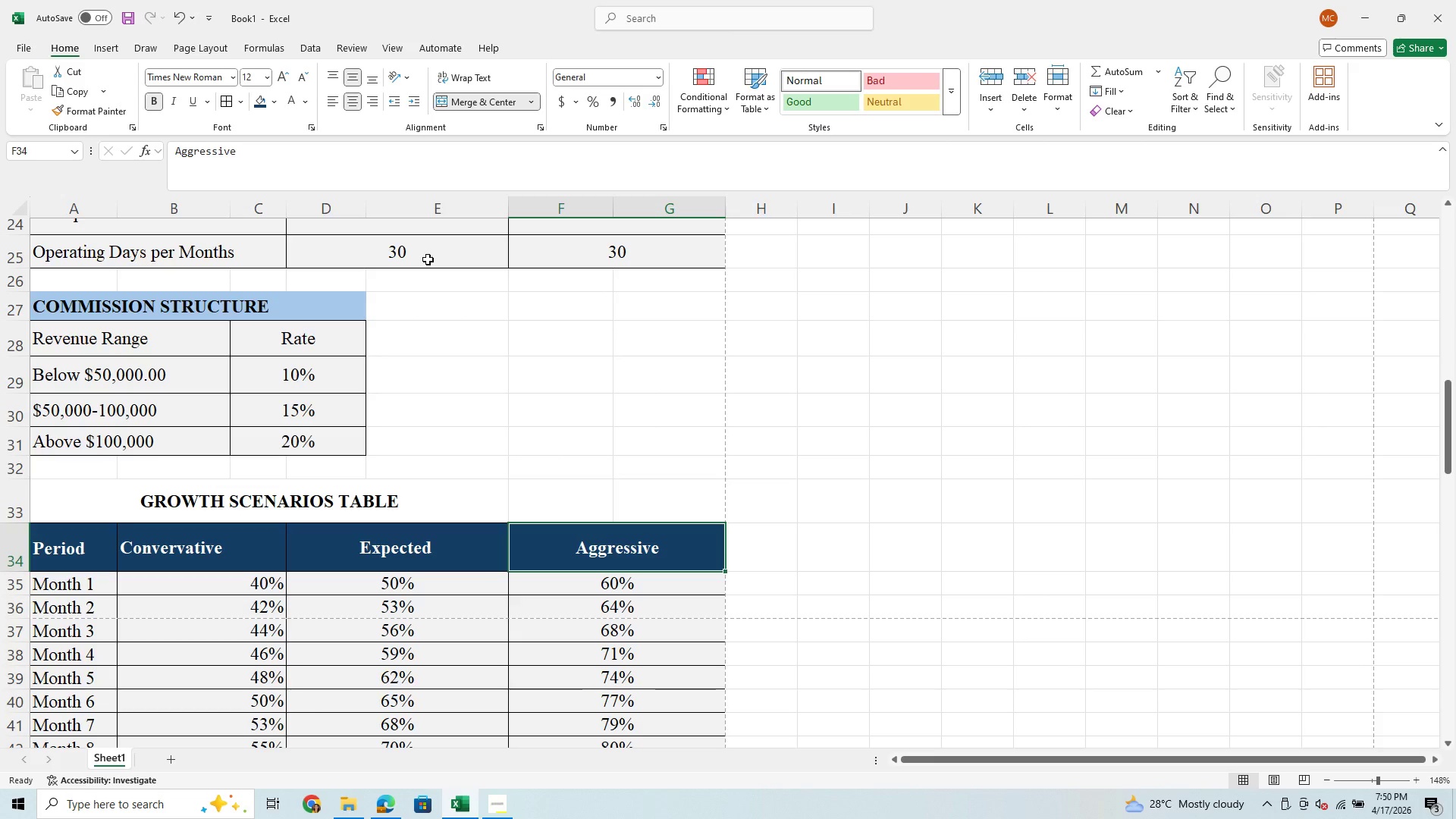 
wait(15.84)
 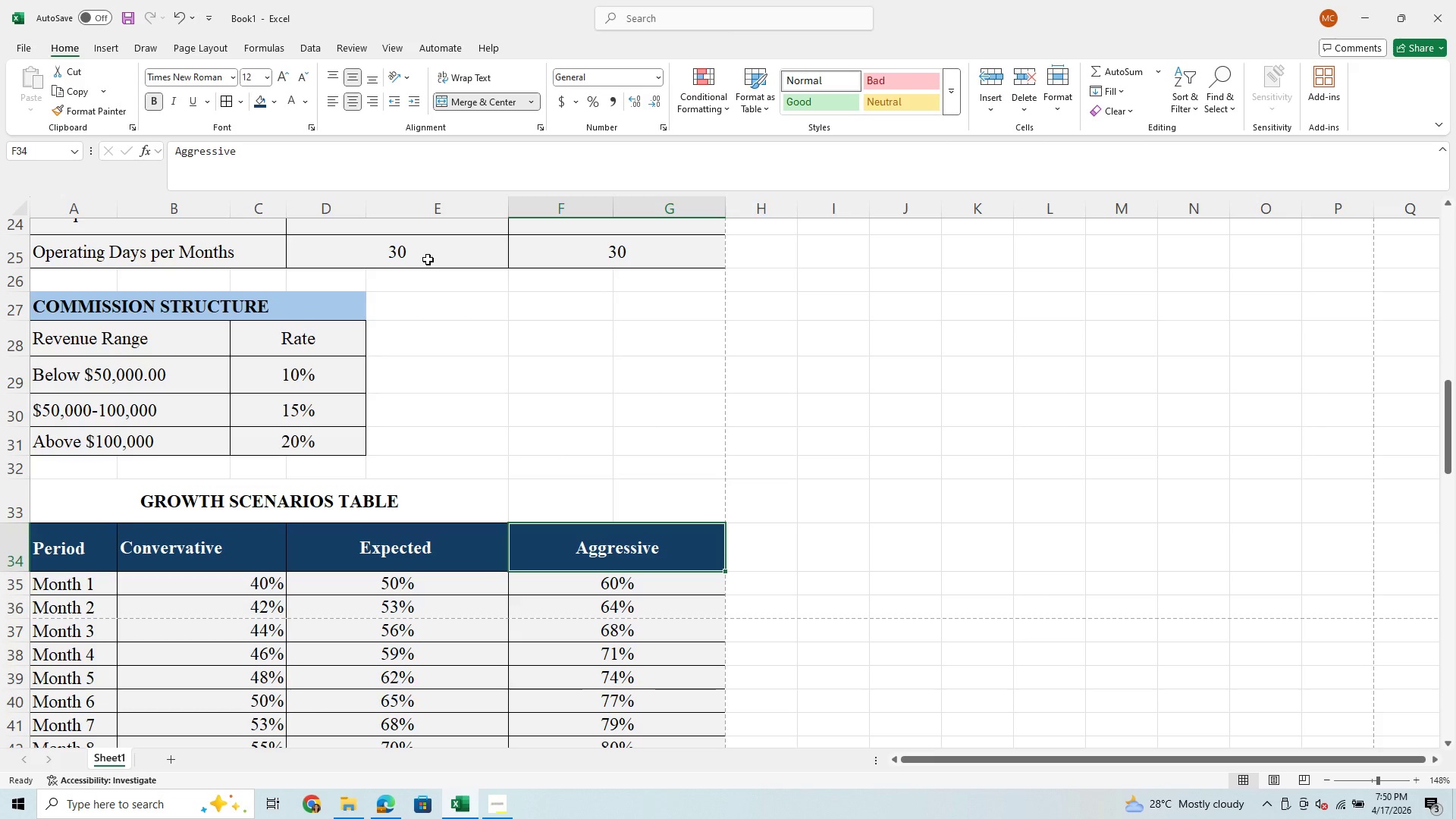 
scroll: coordinate [907, 494], scroll_direction: up, amount: 8.0
 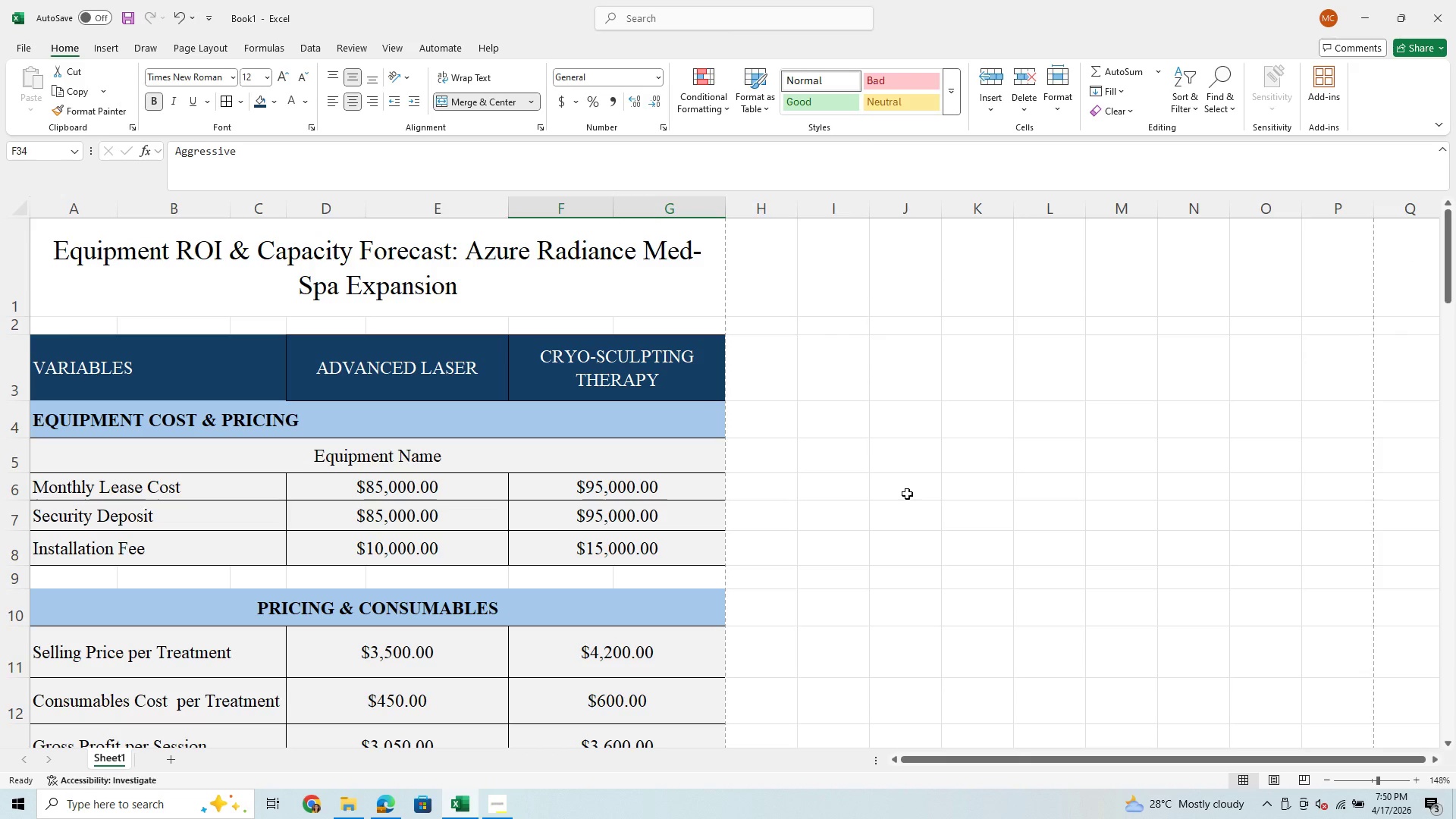 
left_click([770, 388])
 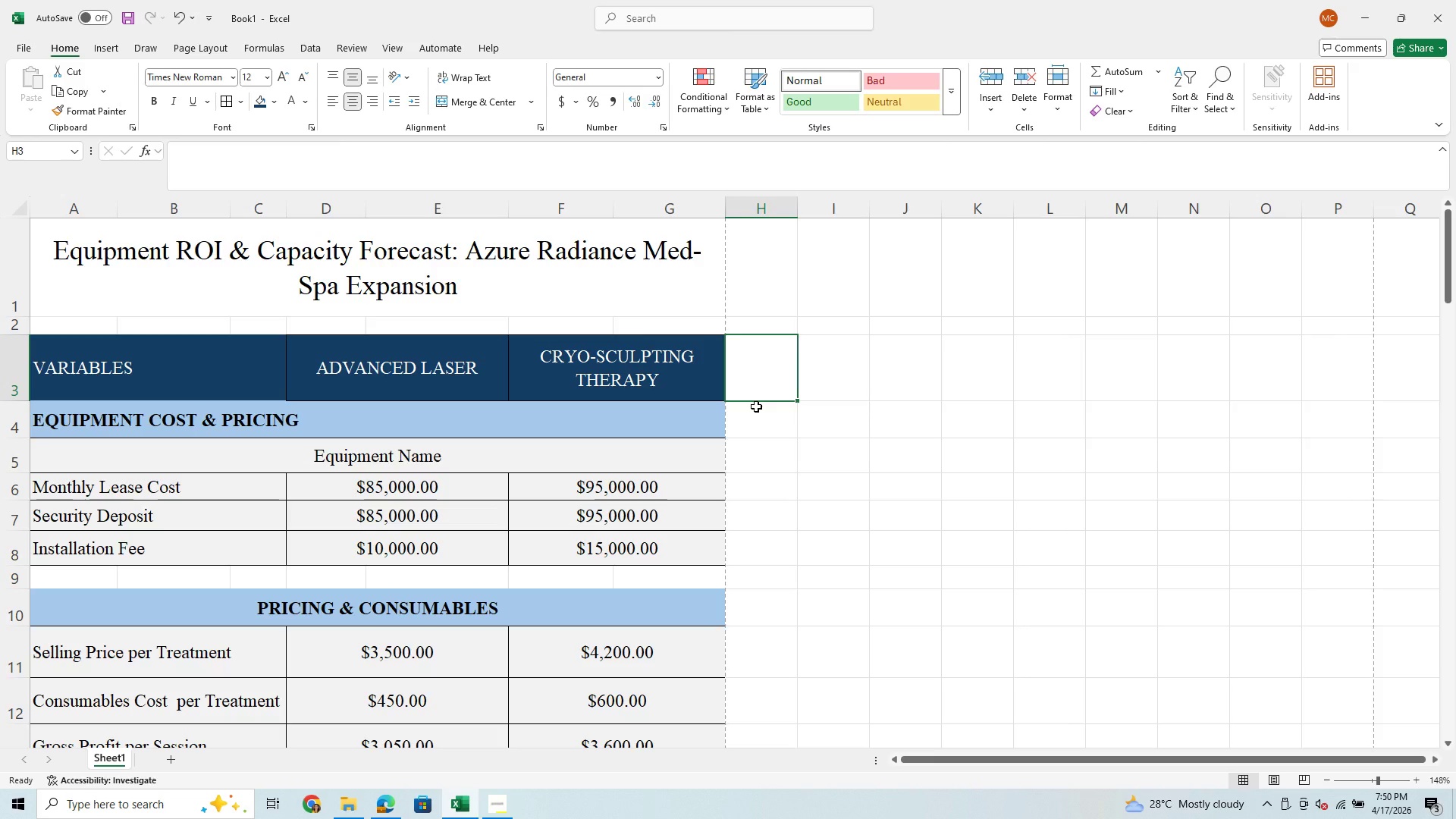 
wait(17.02)
 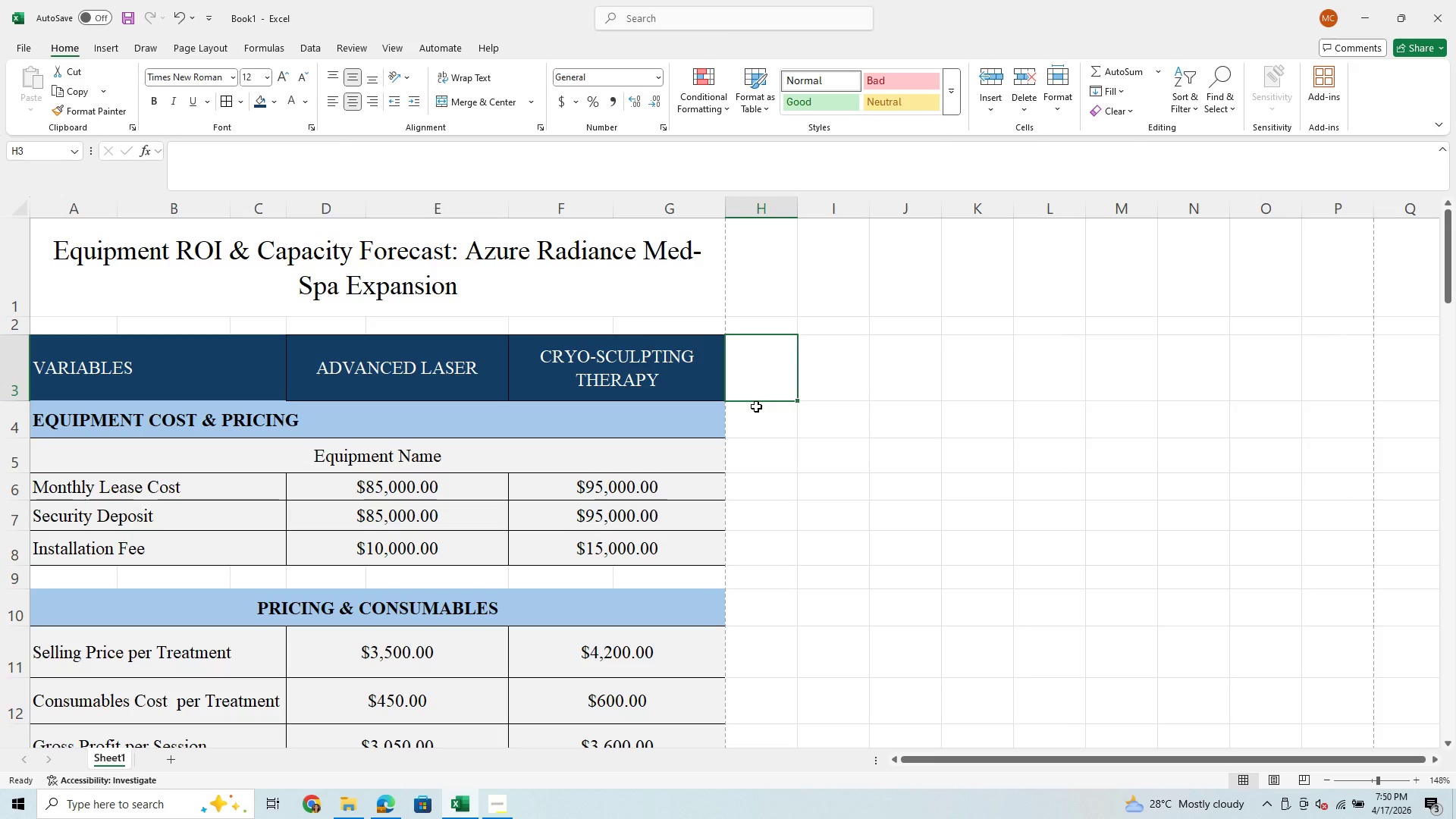 
type(select scenario)
 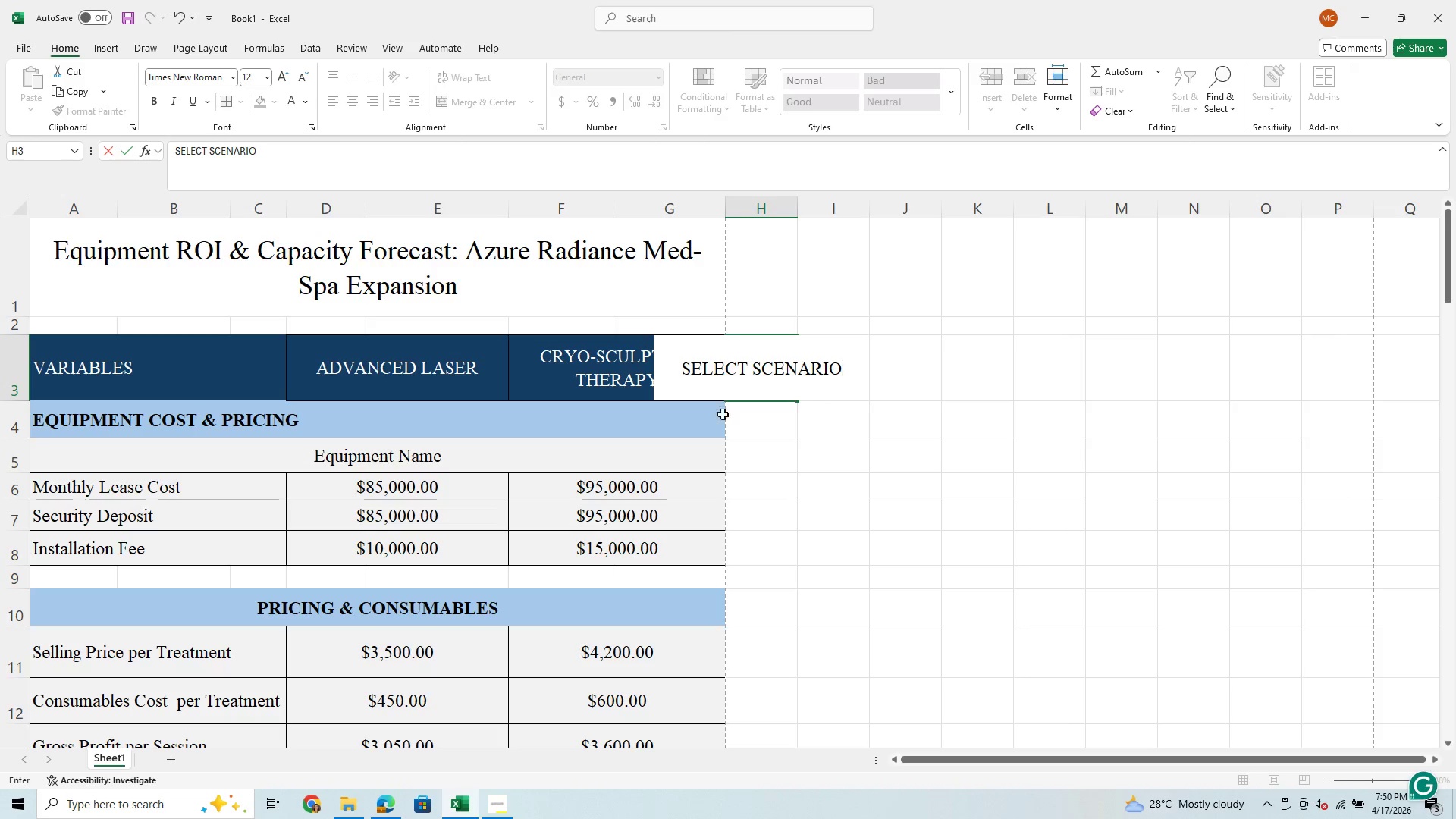 
scroll: coordinate [228, 543], scroll_direction: down, amount: 6.0
 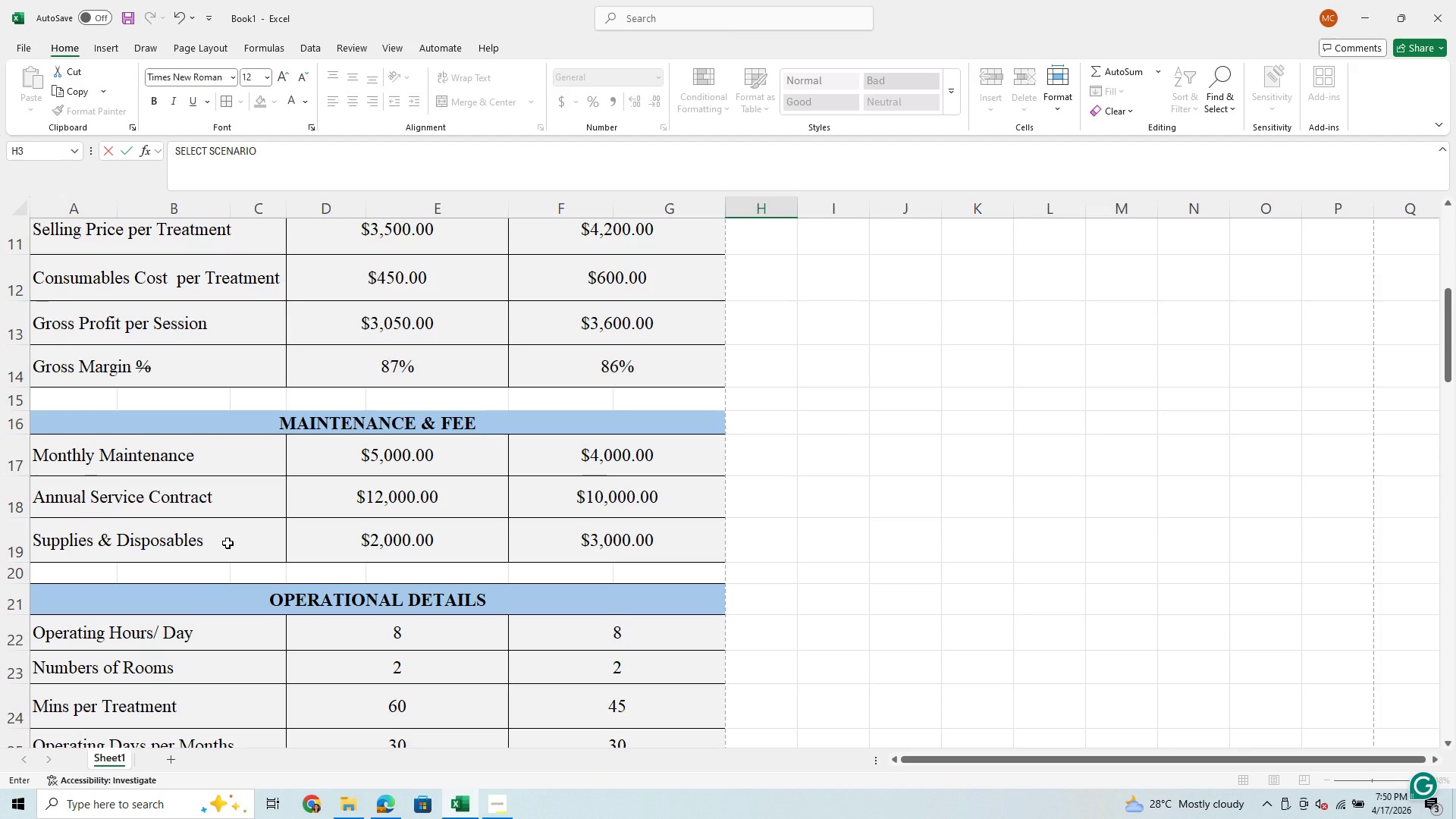 
scroll: coordinate [228, 543], scroll_direction: up, amount: 9.0
 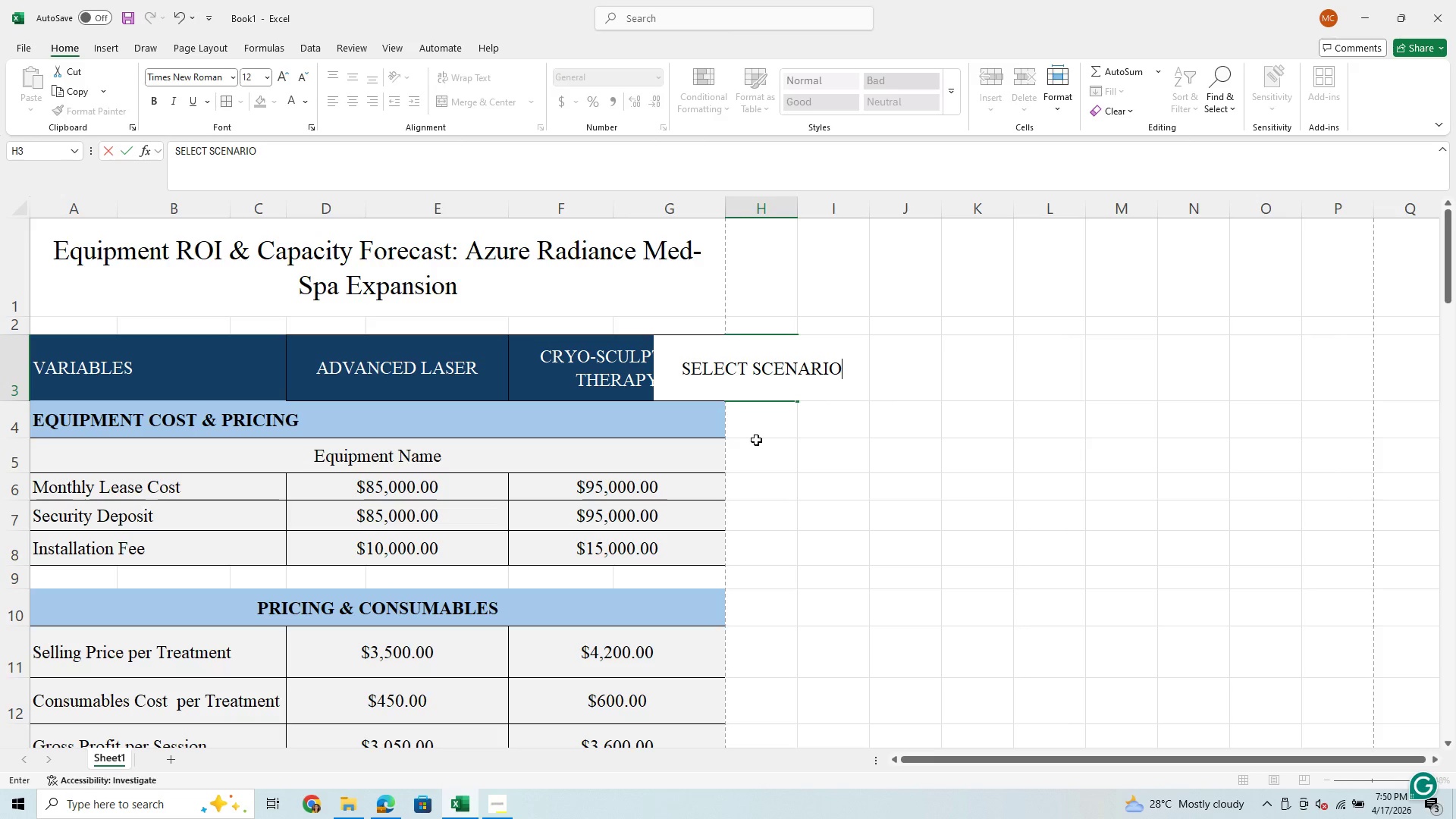 
left_click([755, 434])
 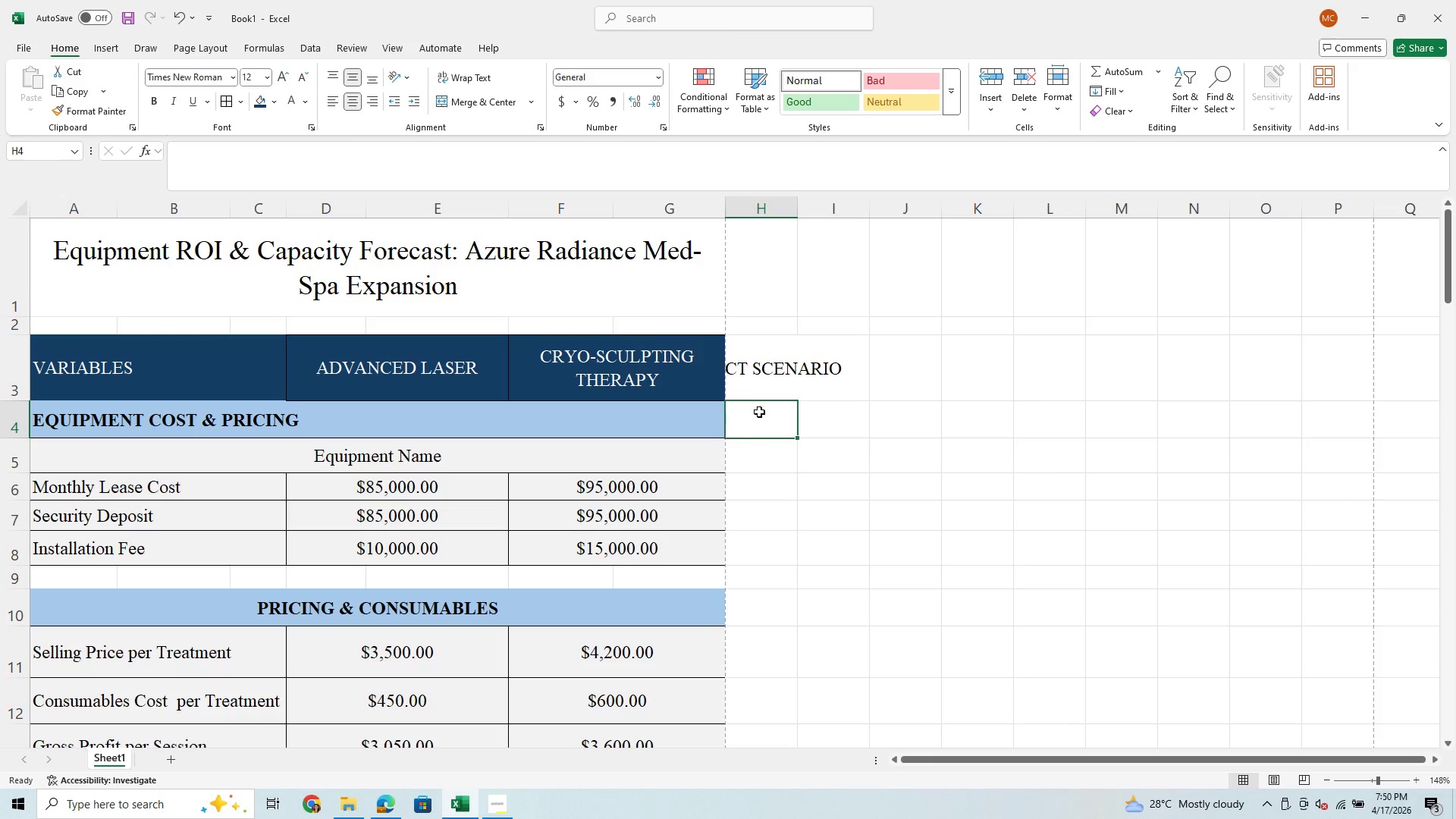 
left_click([760, 393])
 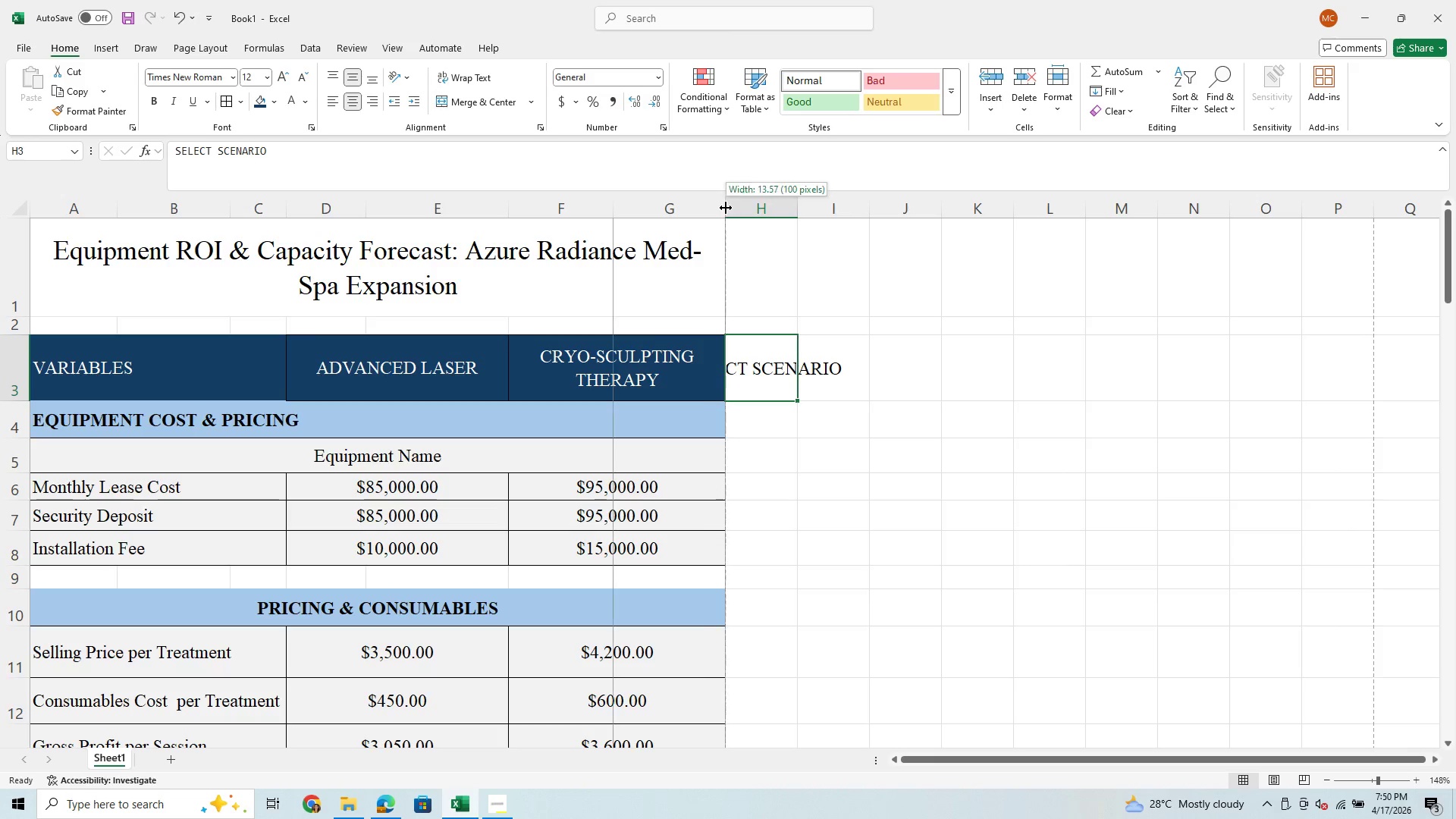 
left_click([726, 208])
 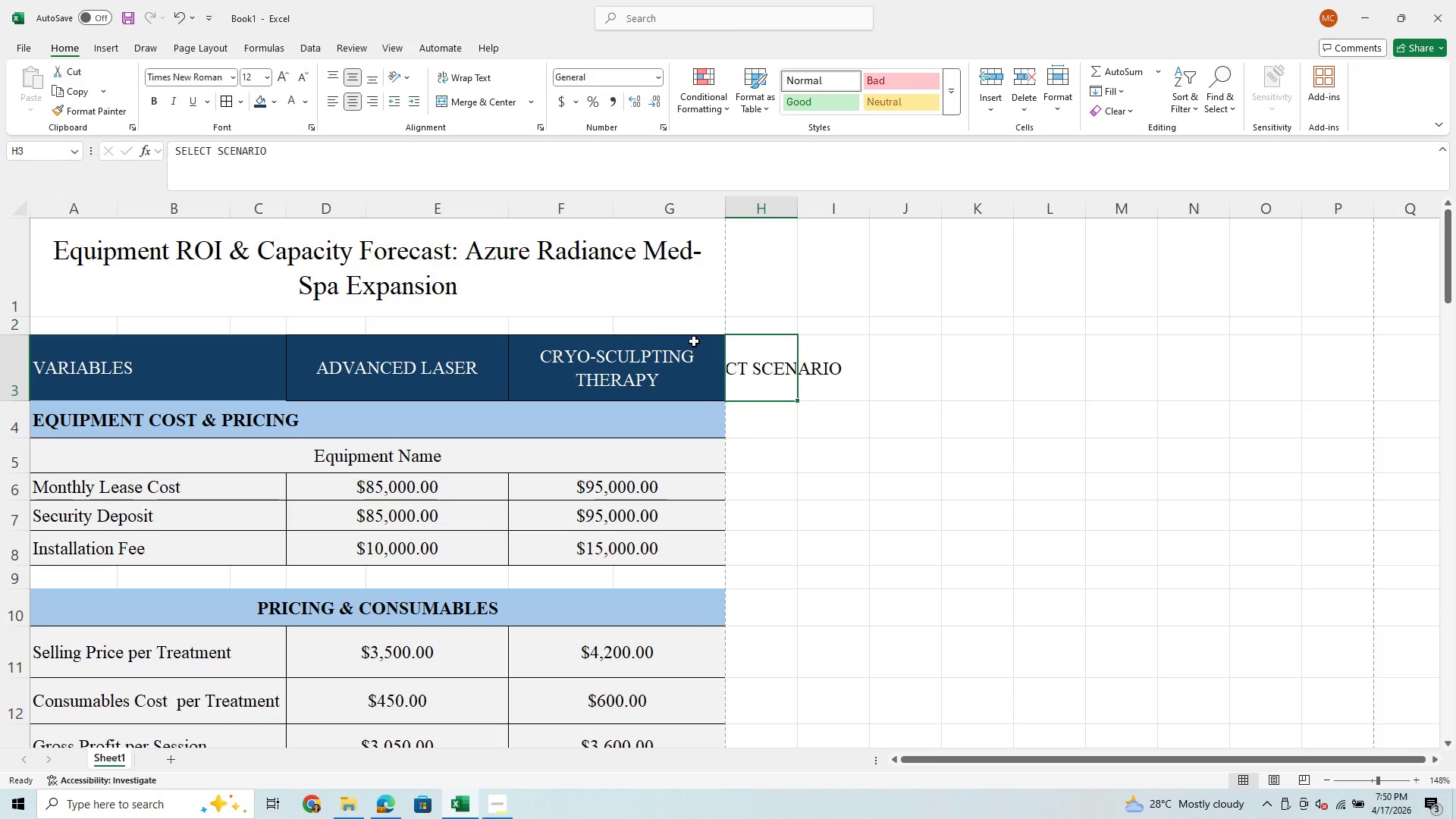 
left_click([694, 341])
 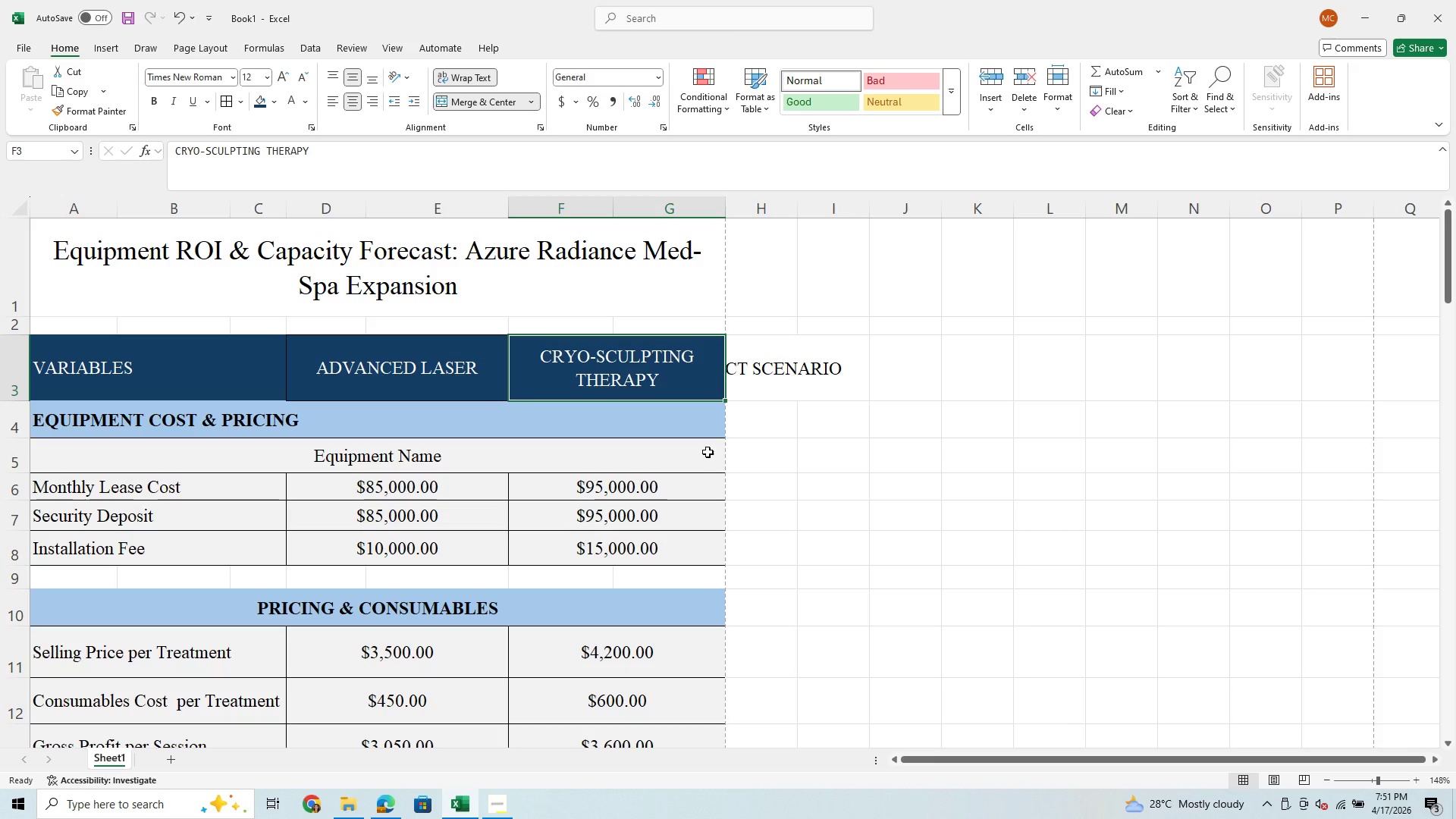 
left_click([791, 407])
 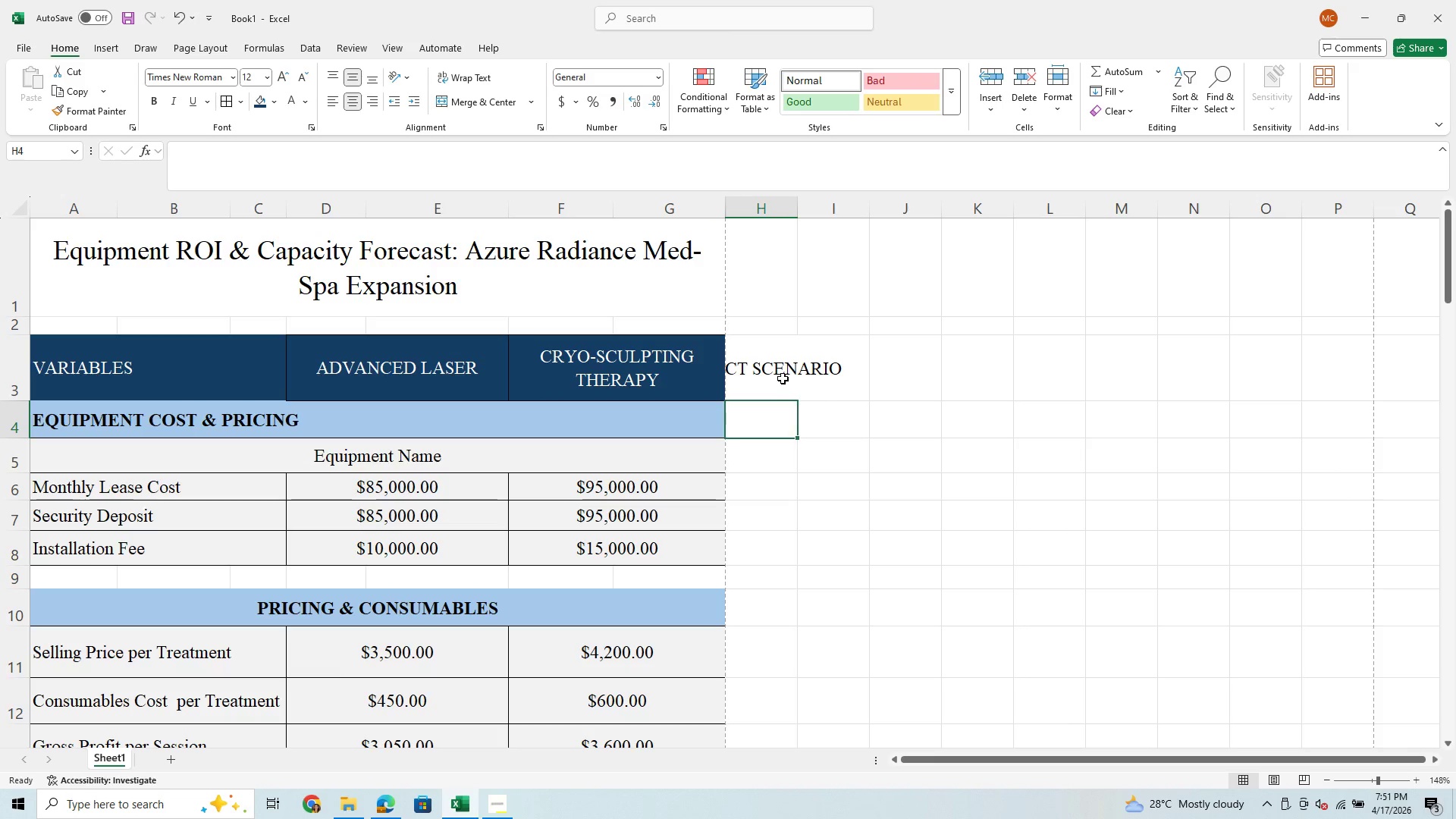 
left_click([783, 378])
 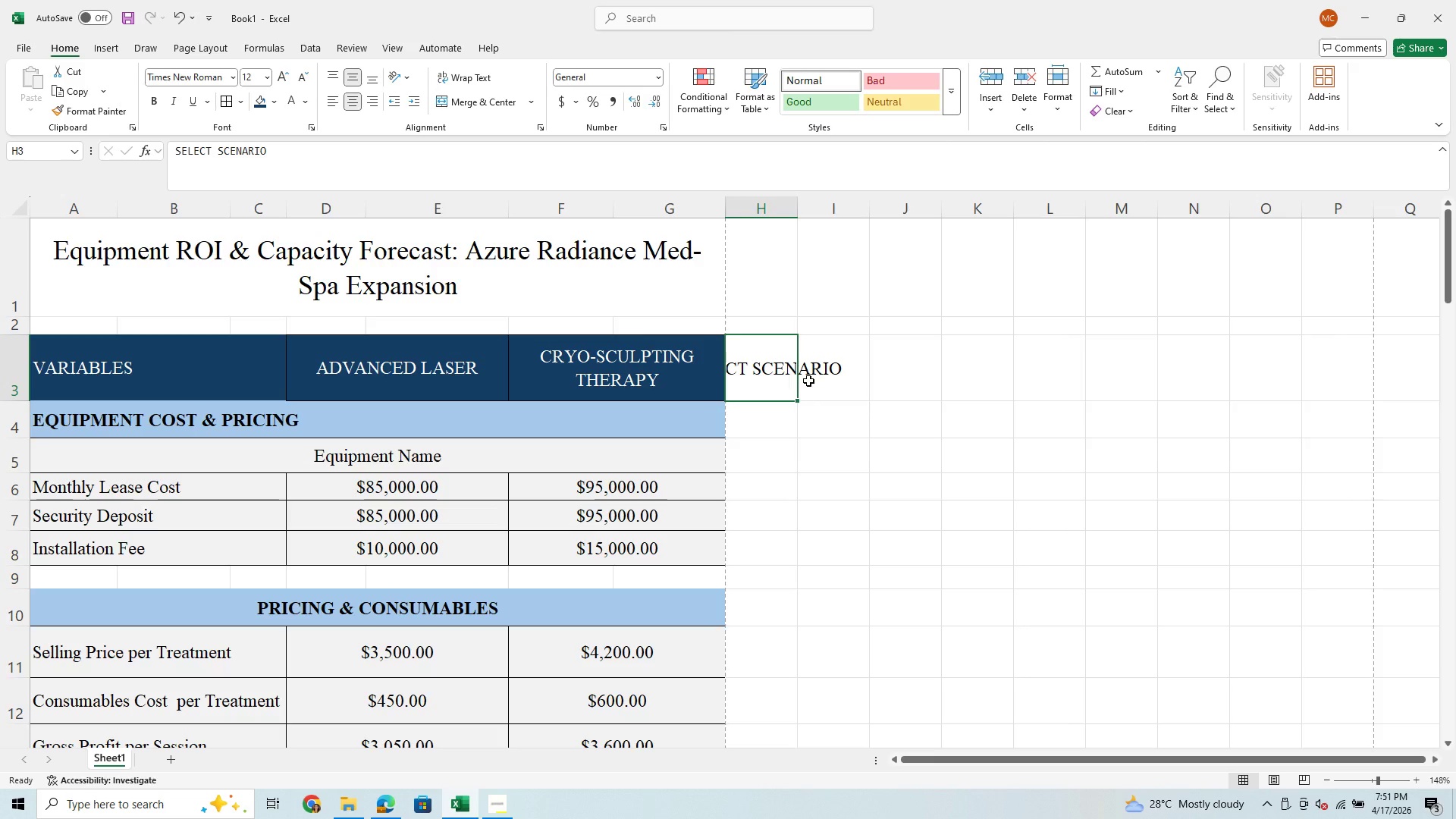 
wait(18.48)
 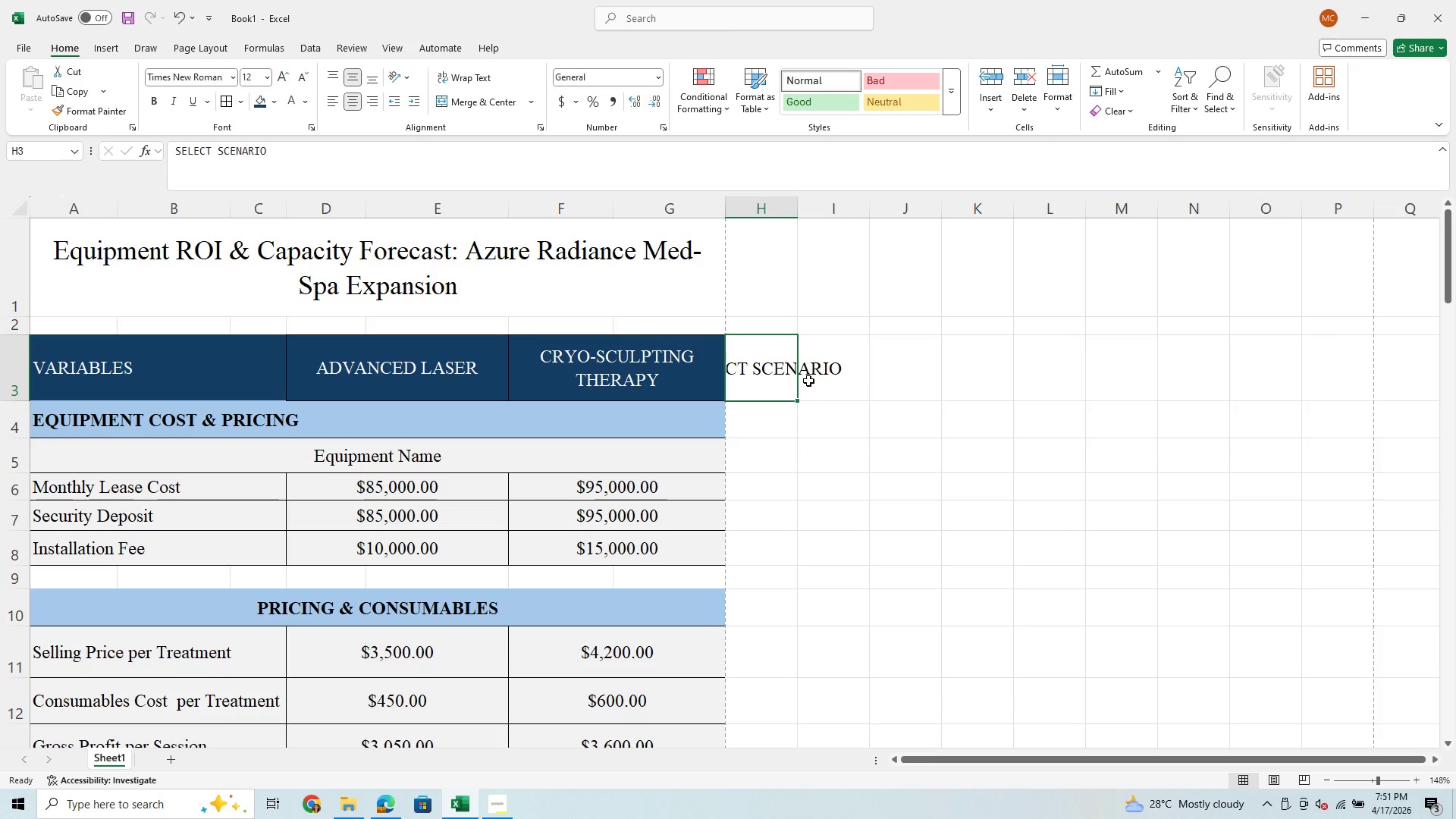 
left_click([759, 419])
 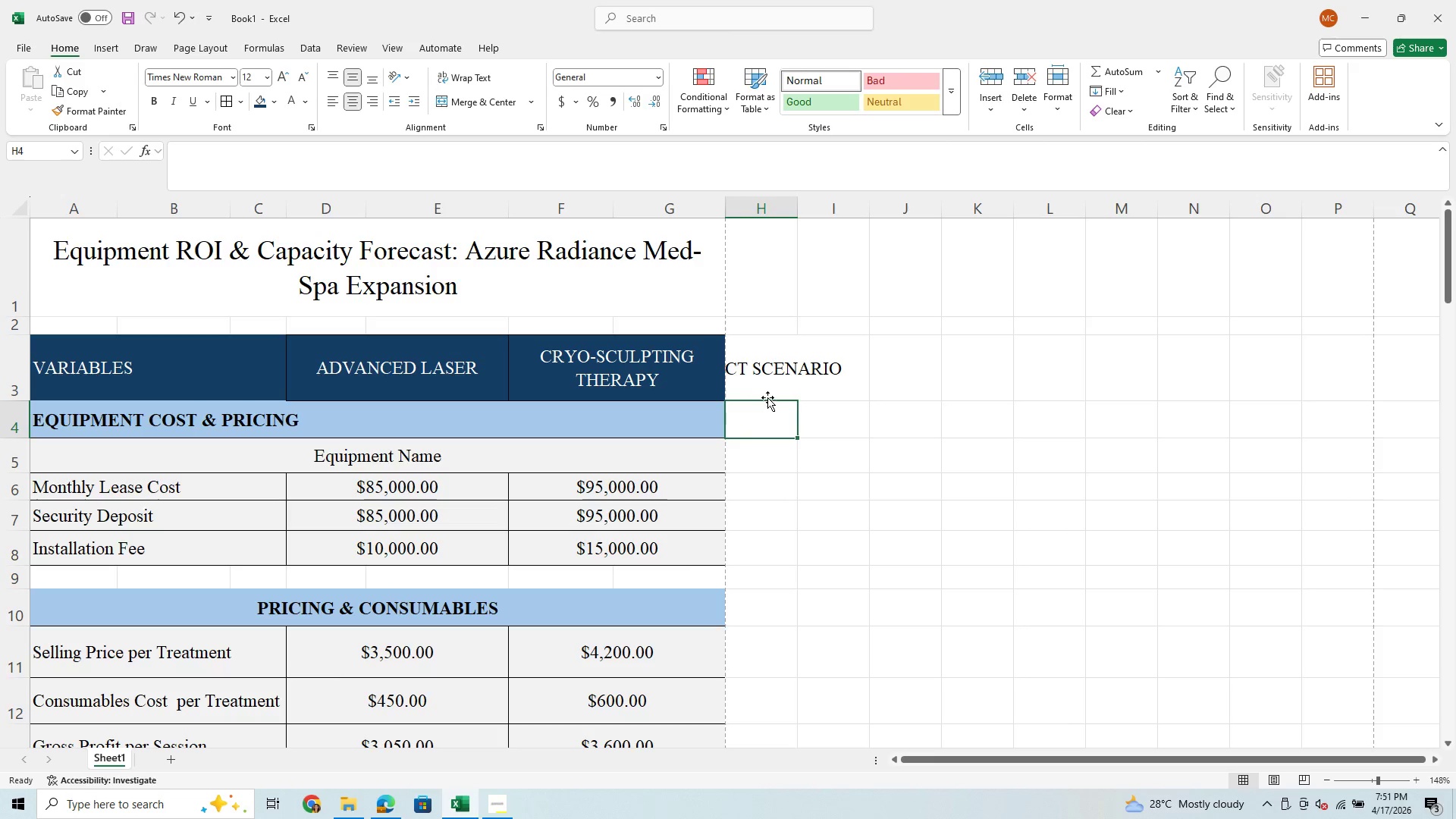 
left_click([768, 386])
 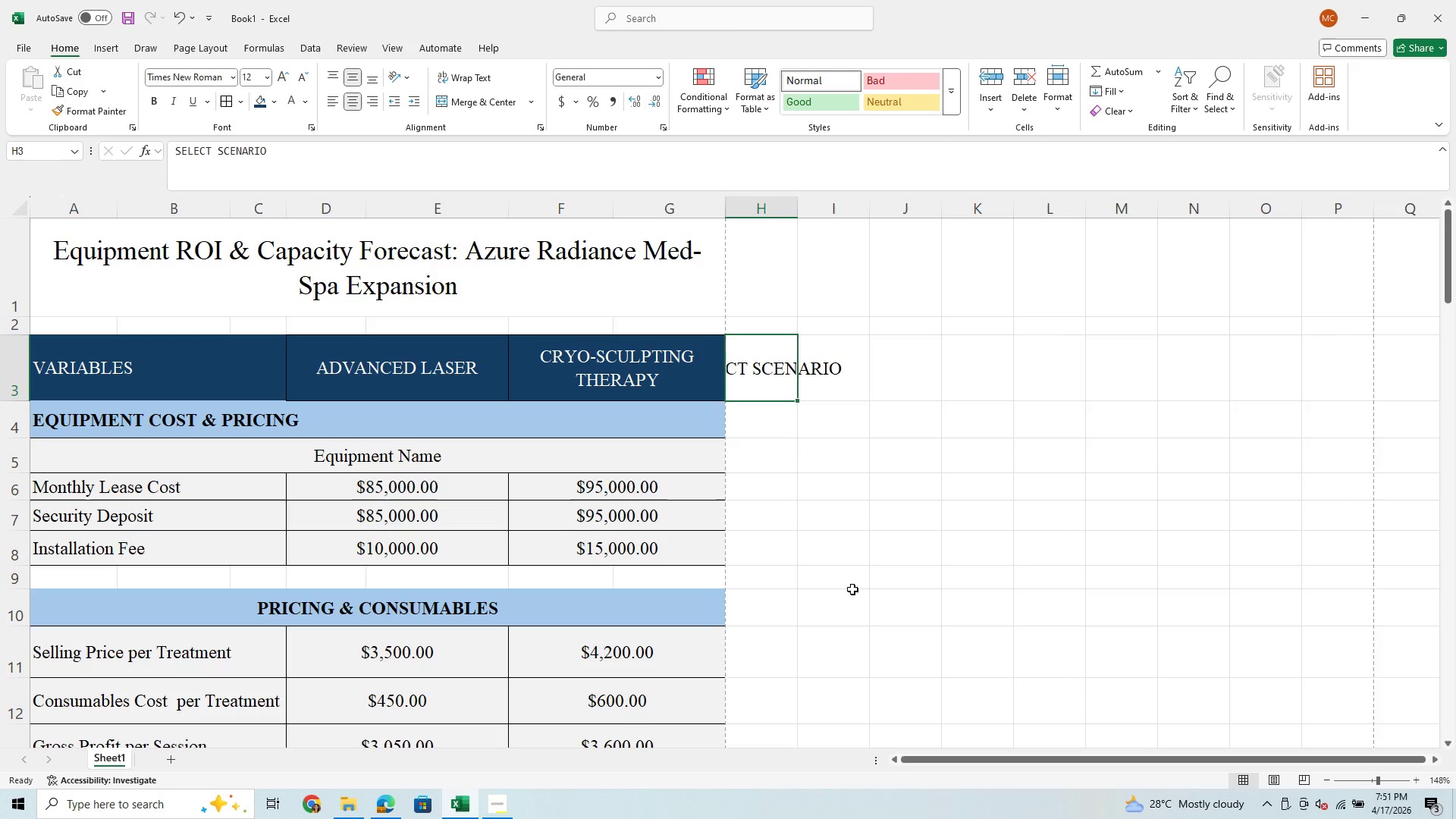 
wait(15.94)
 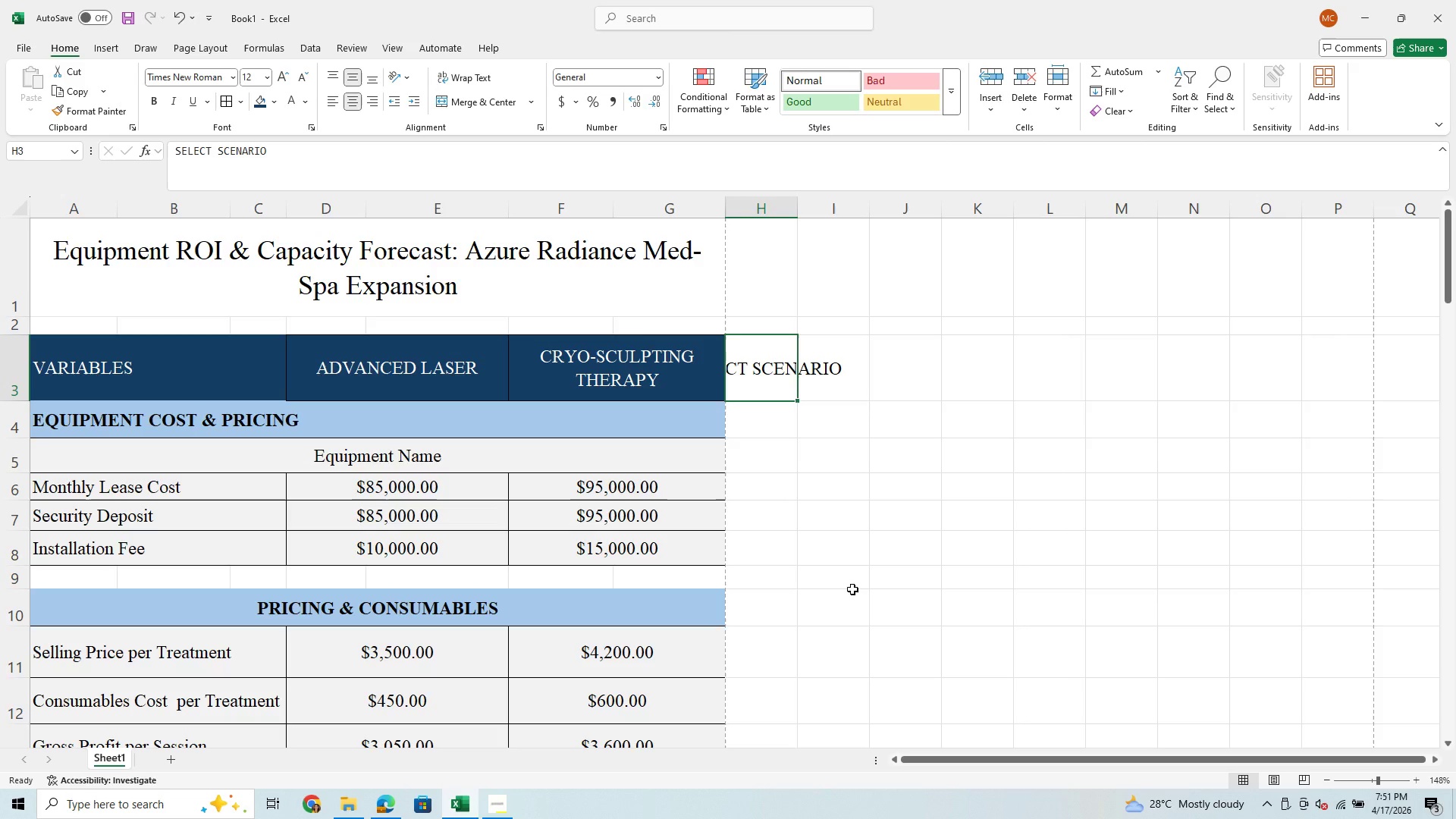 
left_click([741, 463])
 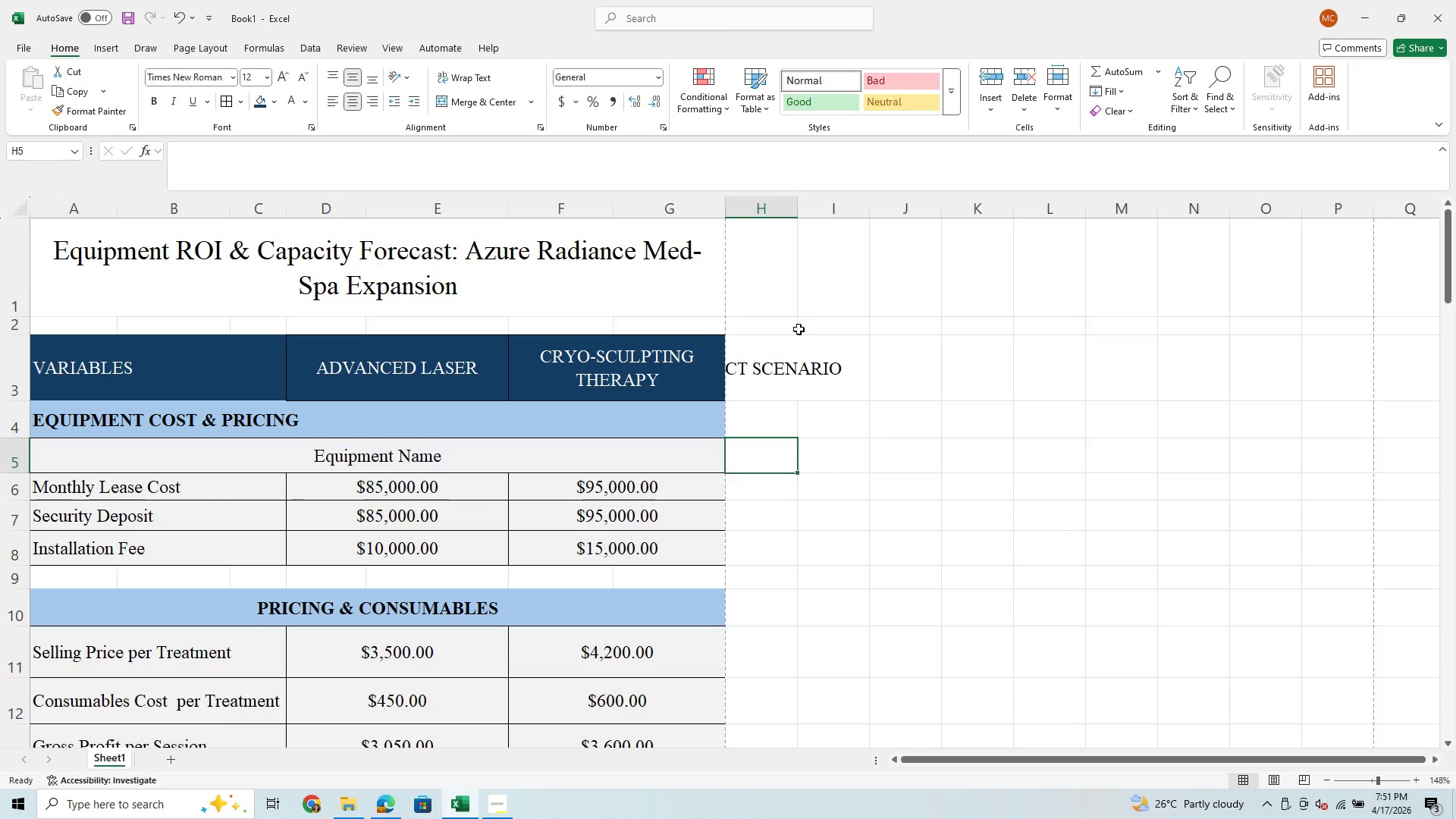 
wait(23.41)
 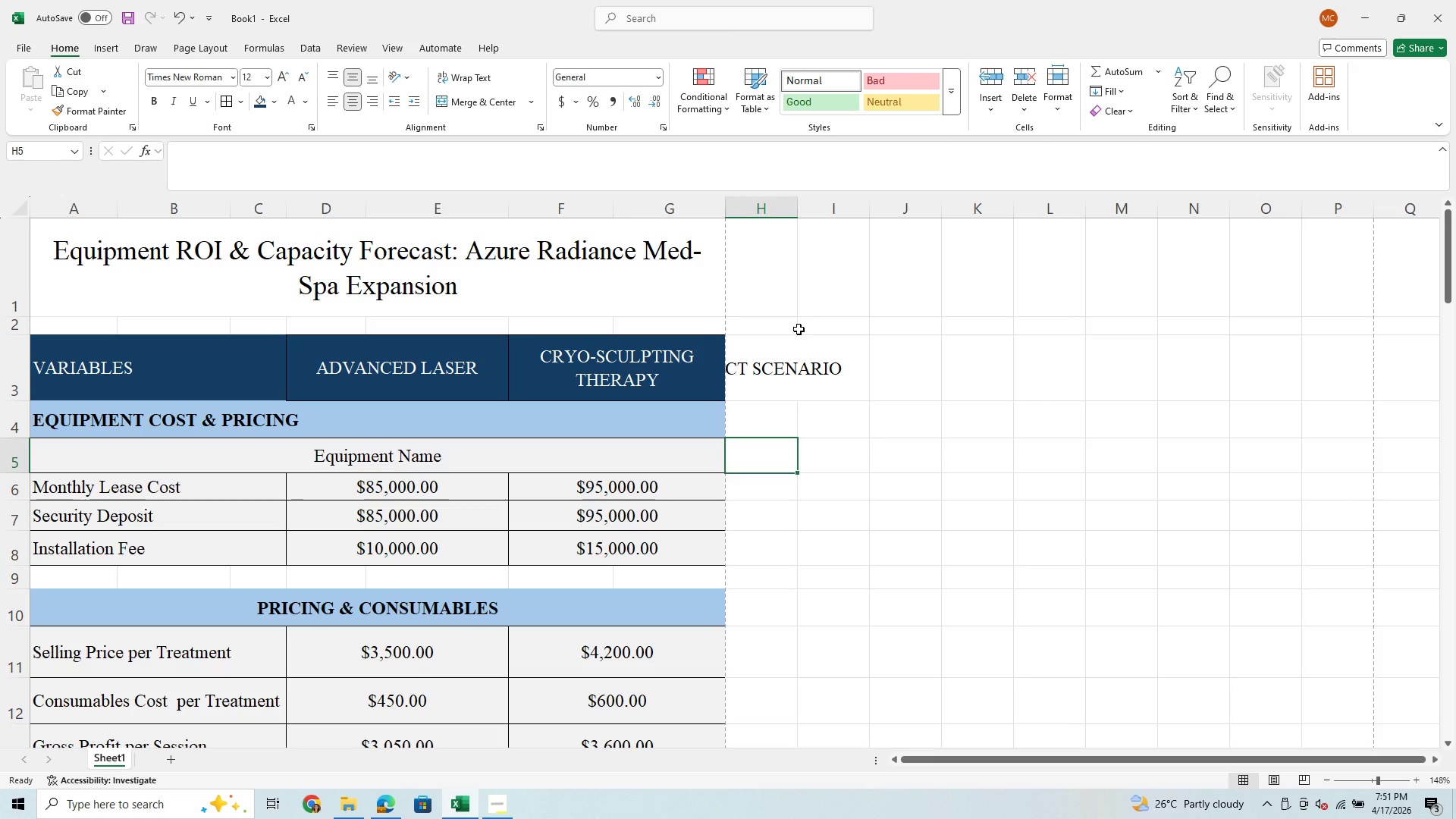 
scroll: coordinate [630, 585], scroll_direction: down, amount: 21.0
 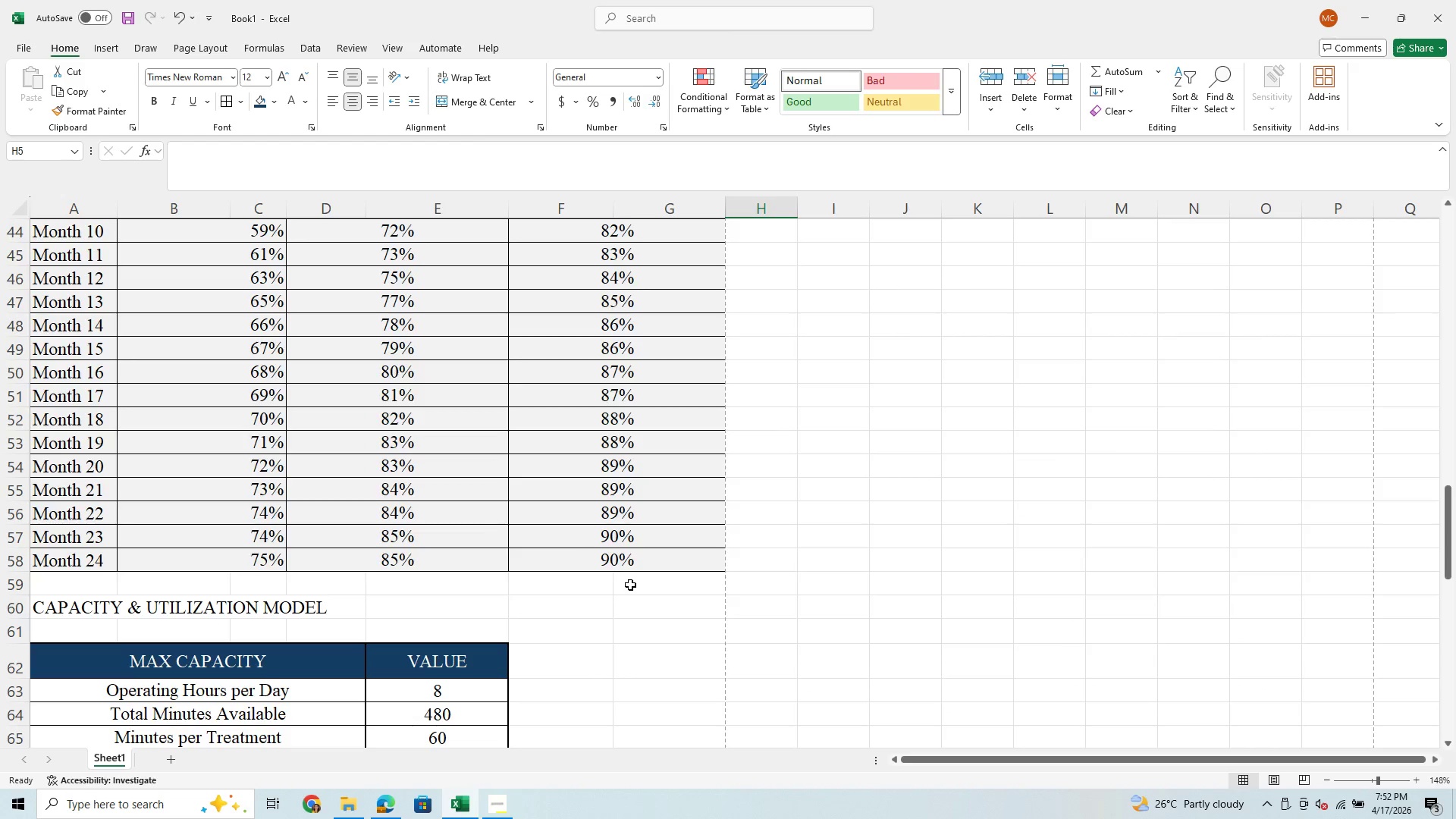 
scroll: coordinate [630, 585], scroll_direction: up, amount: 5.0
 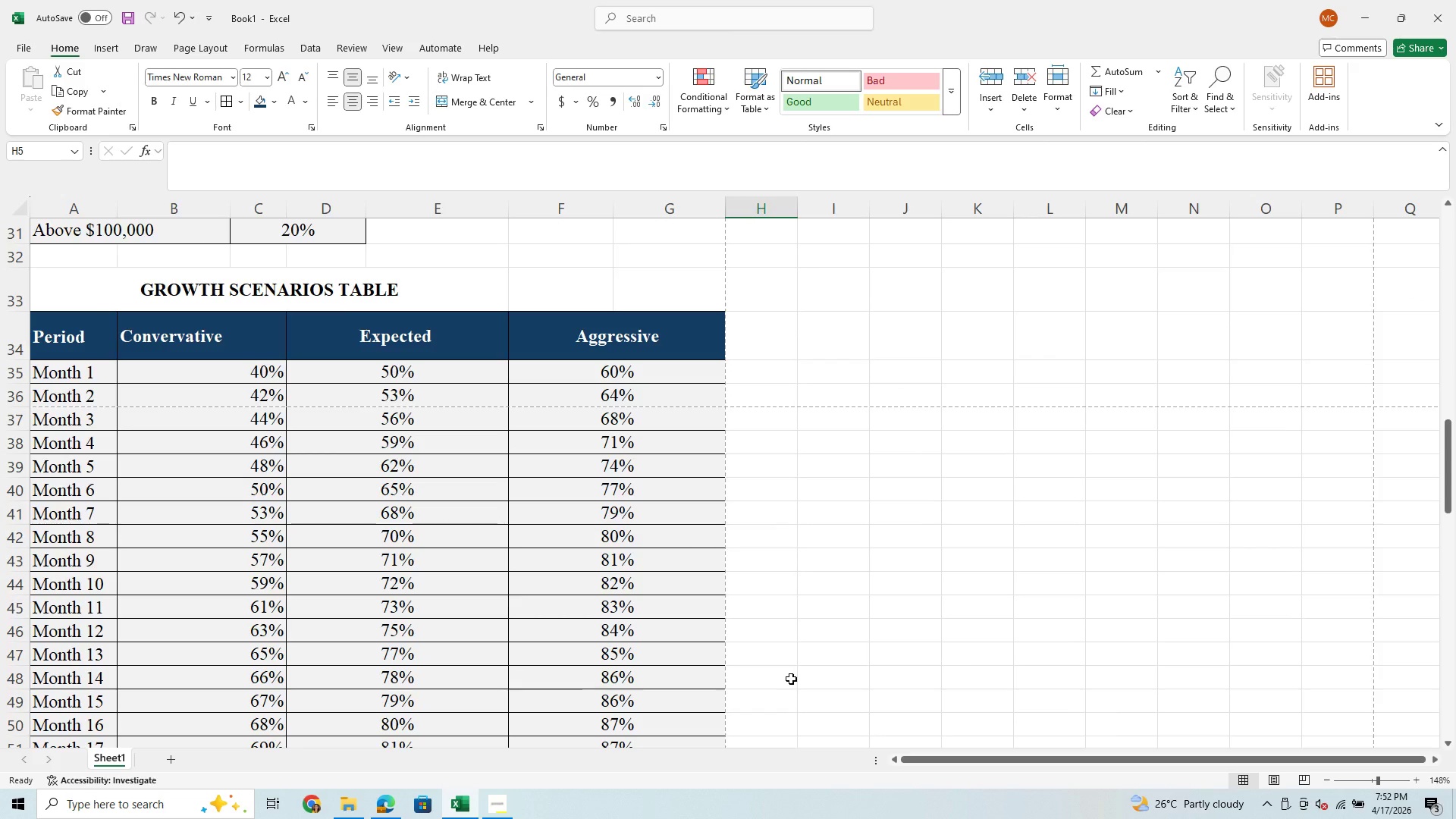 
wait(15.5)
 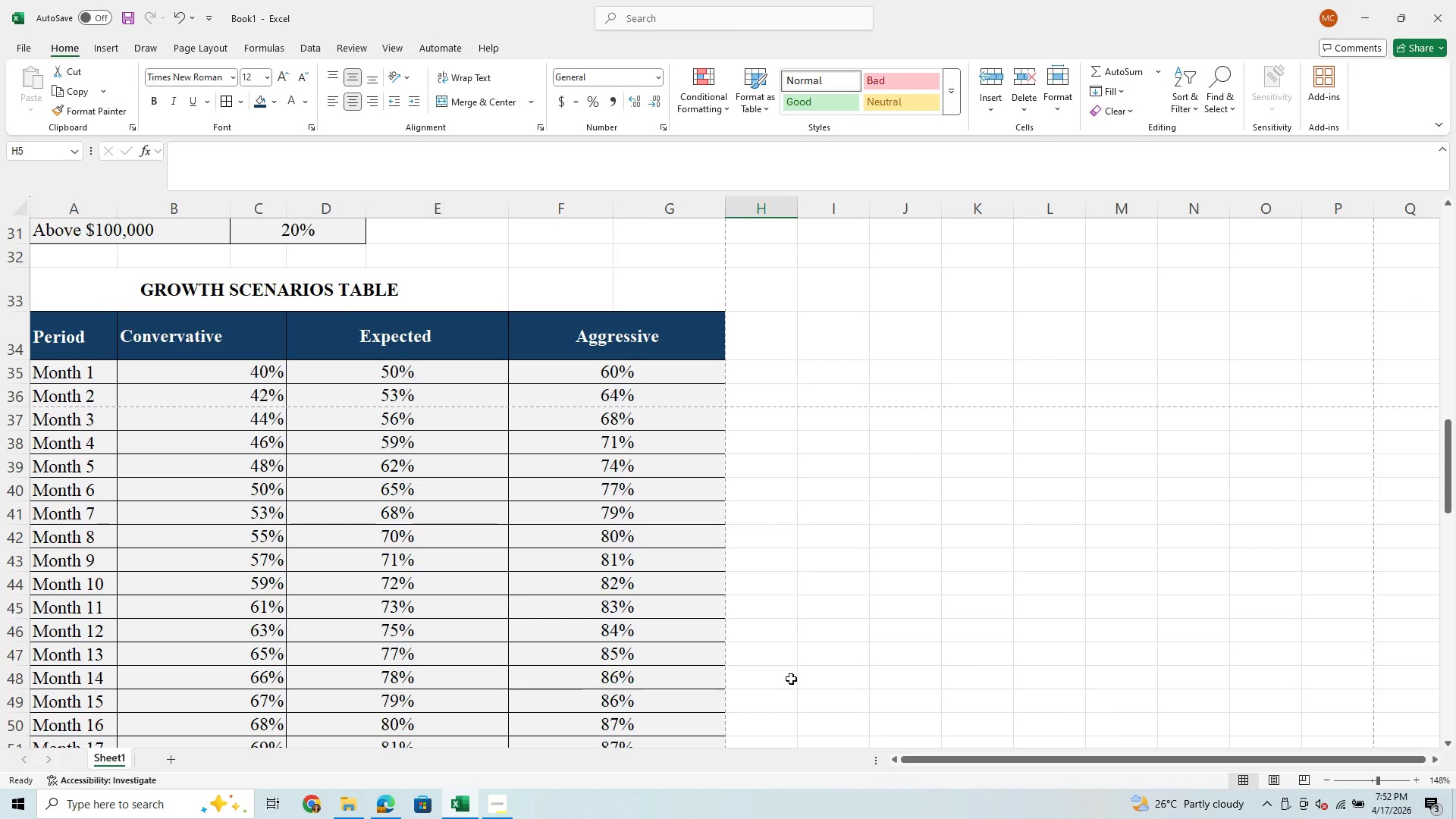 
left_click([453, 808])